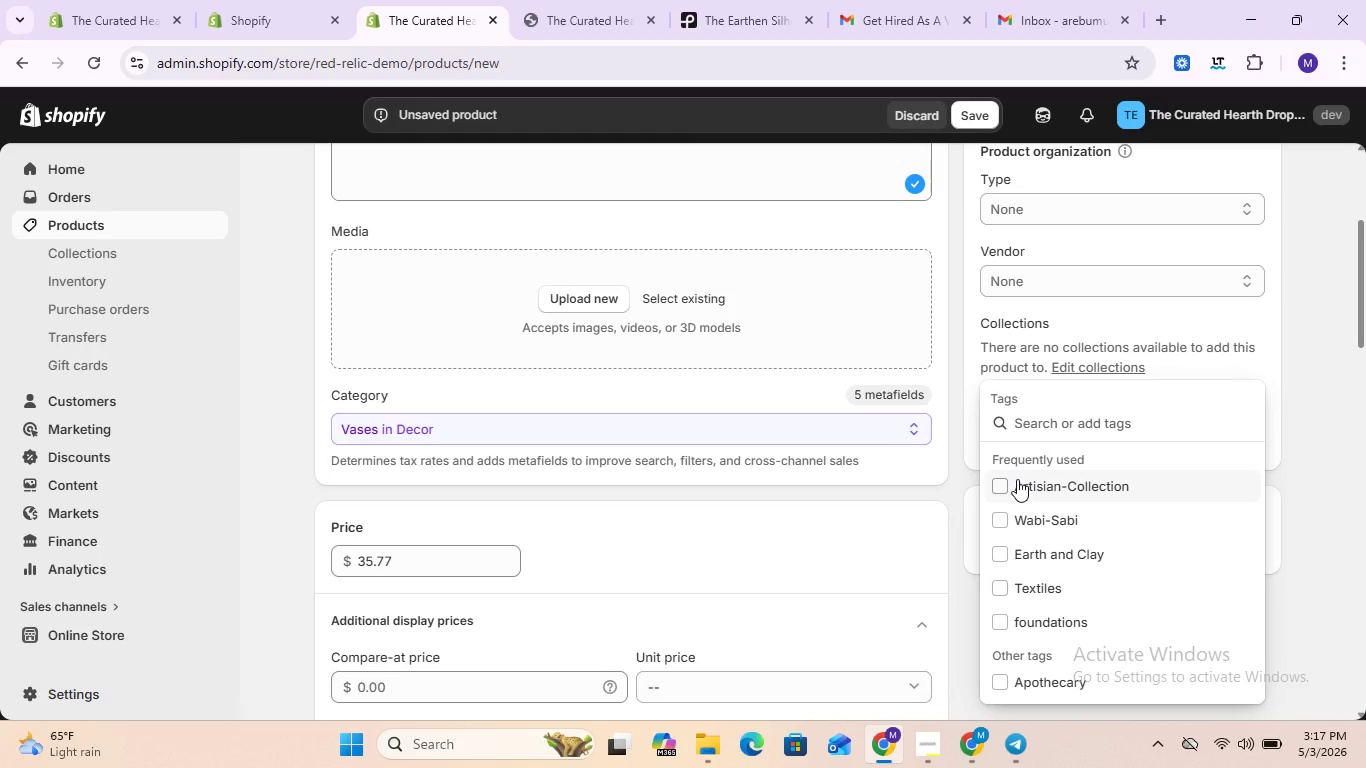 
wait(13.31)
 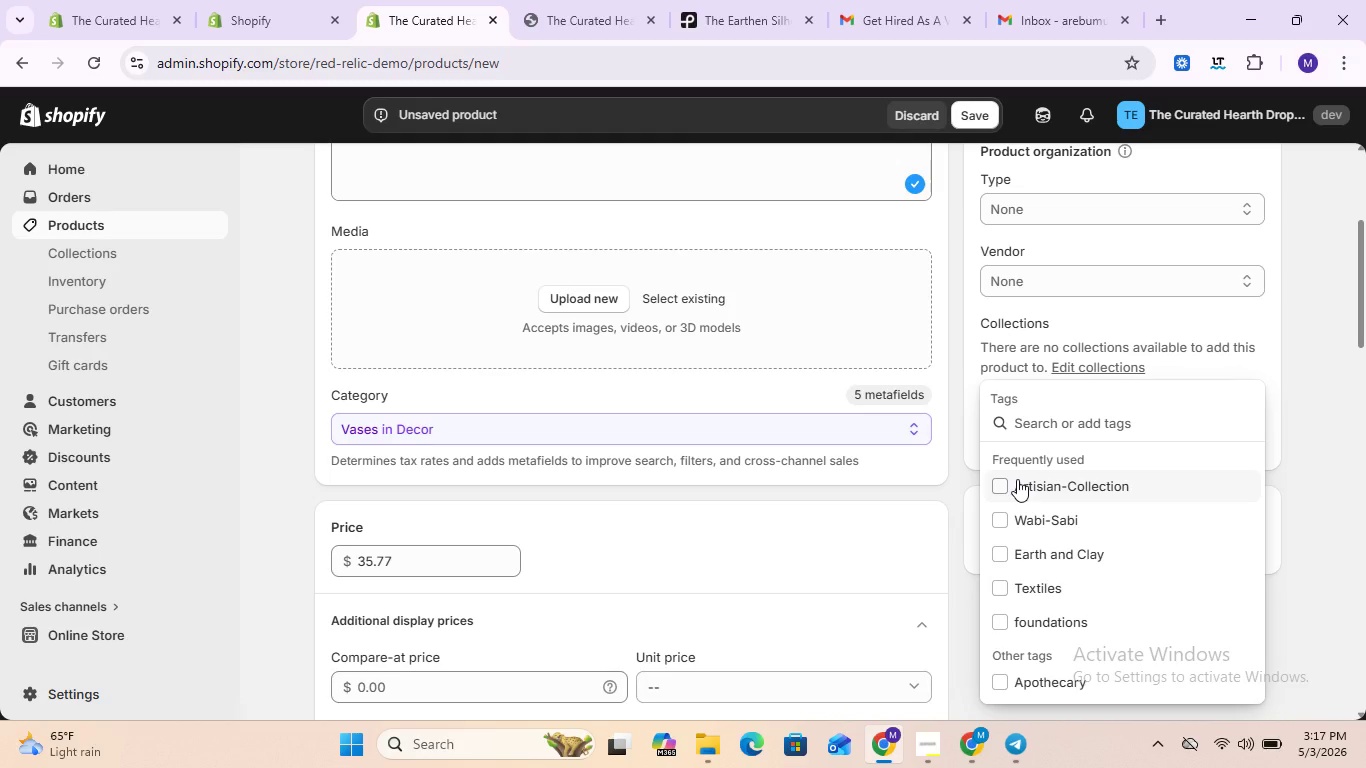 
left_click([1003, 561])
 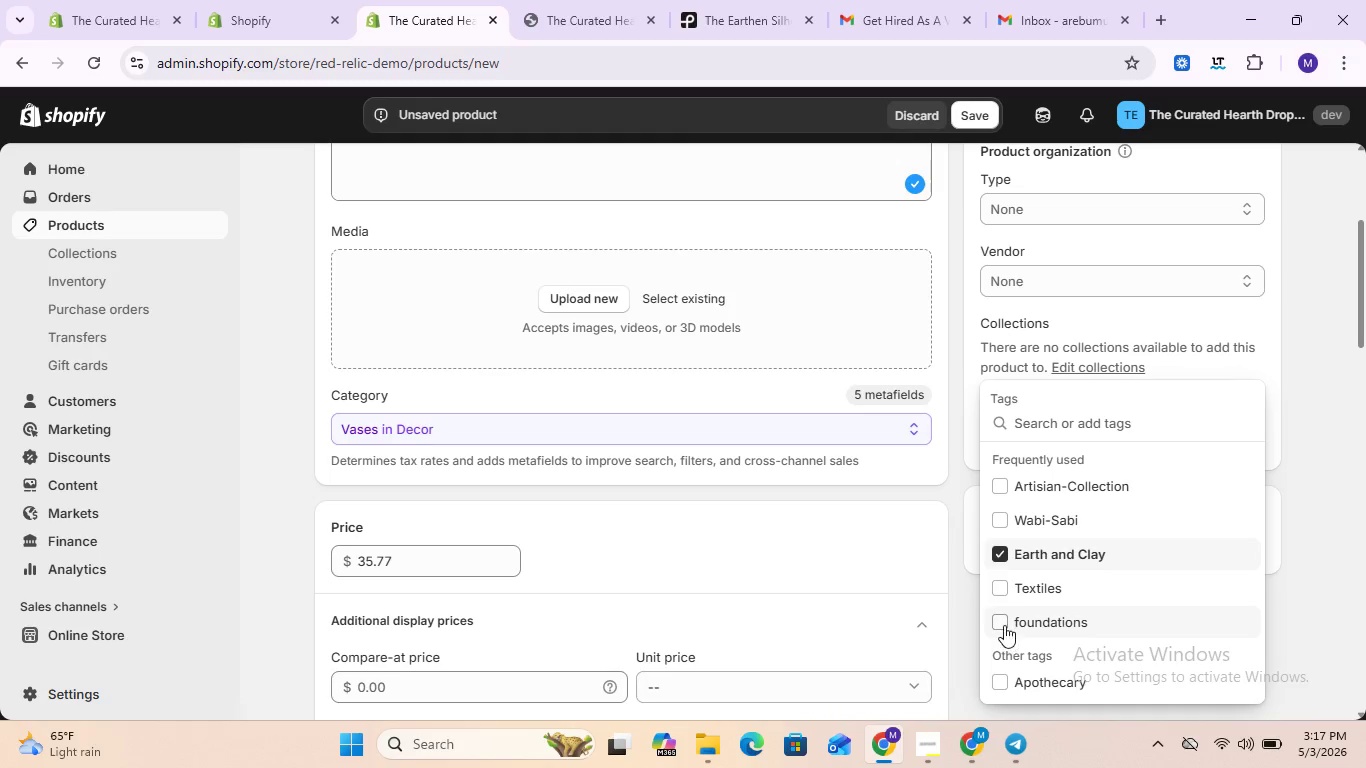 
left_click([1002, 620])
 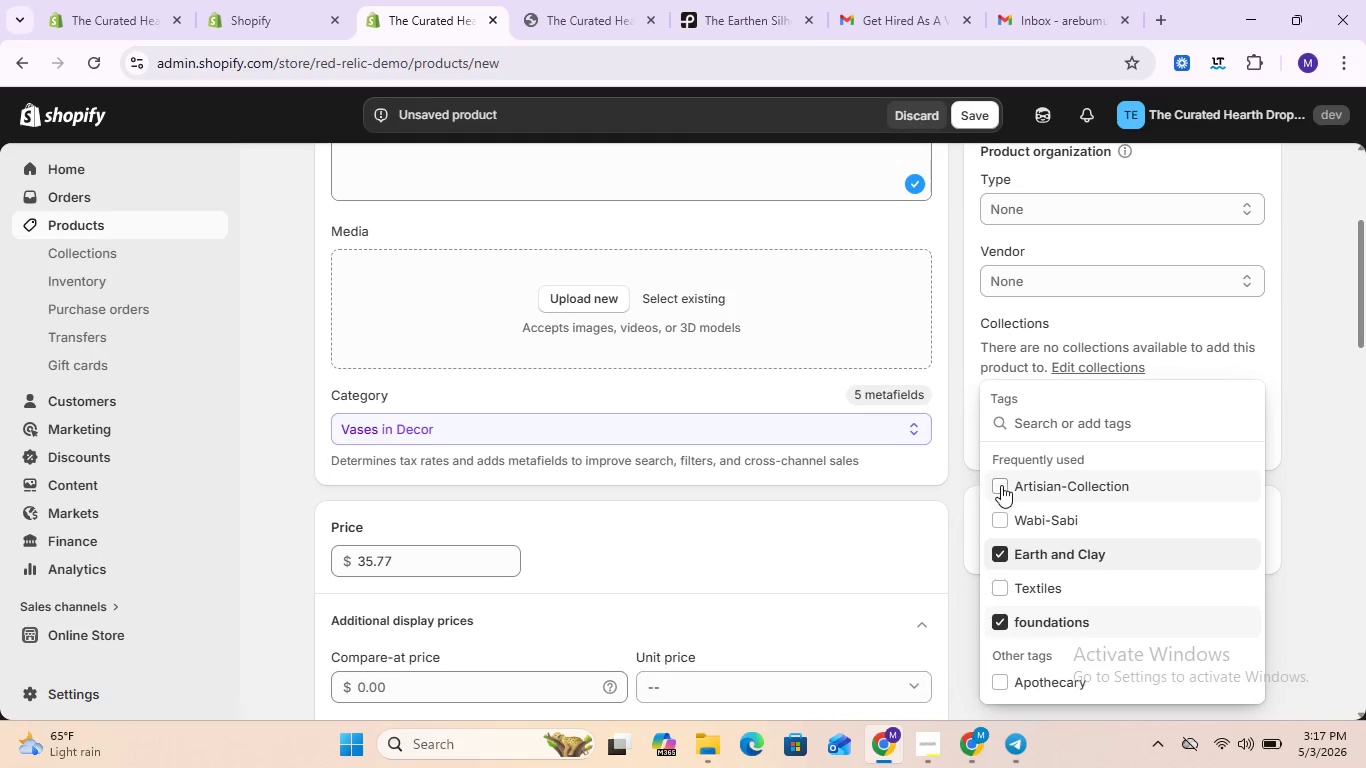 
left_click([1003, 486])
 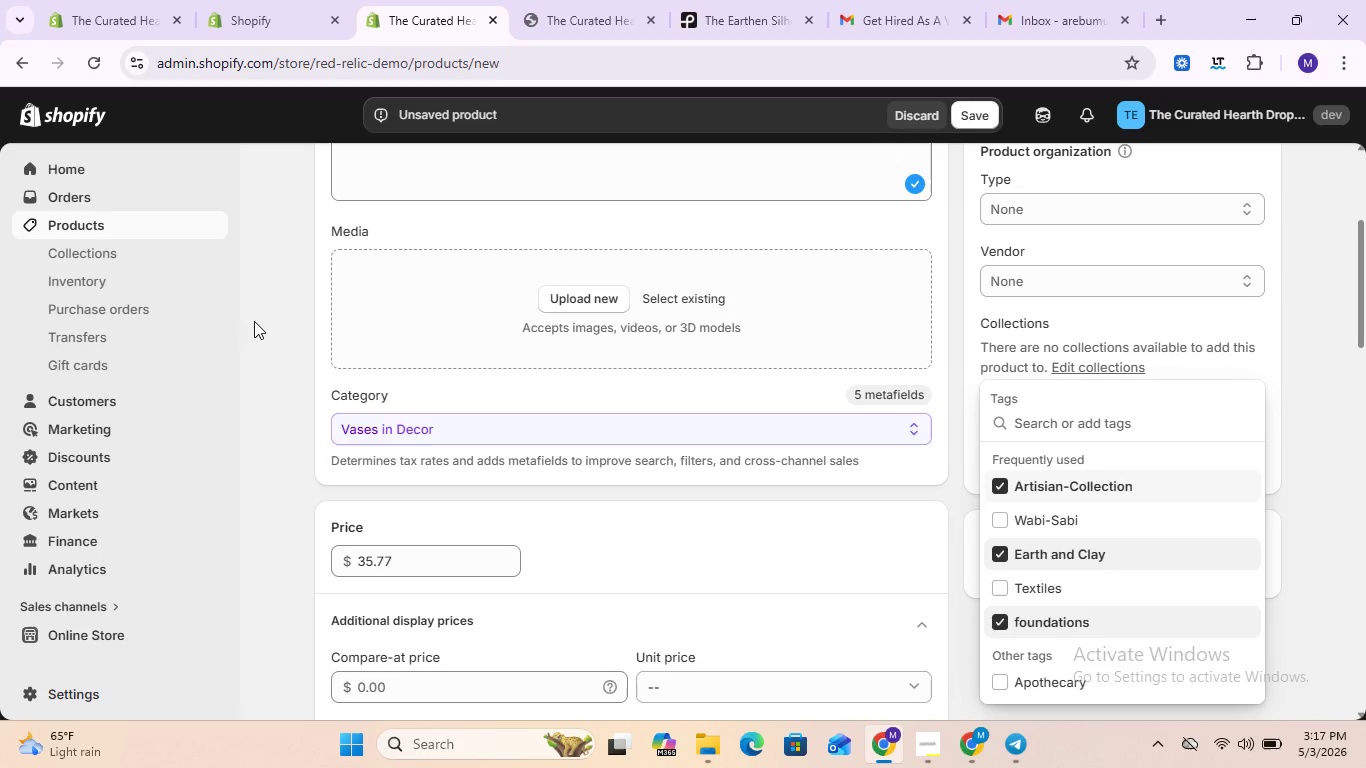 
left_click([254, 321])
 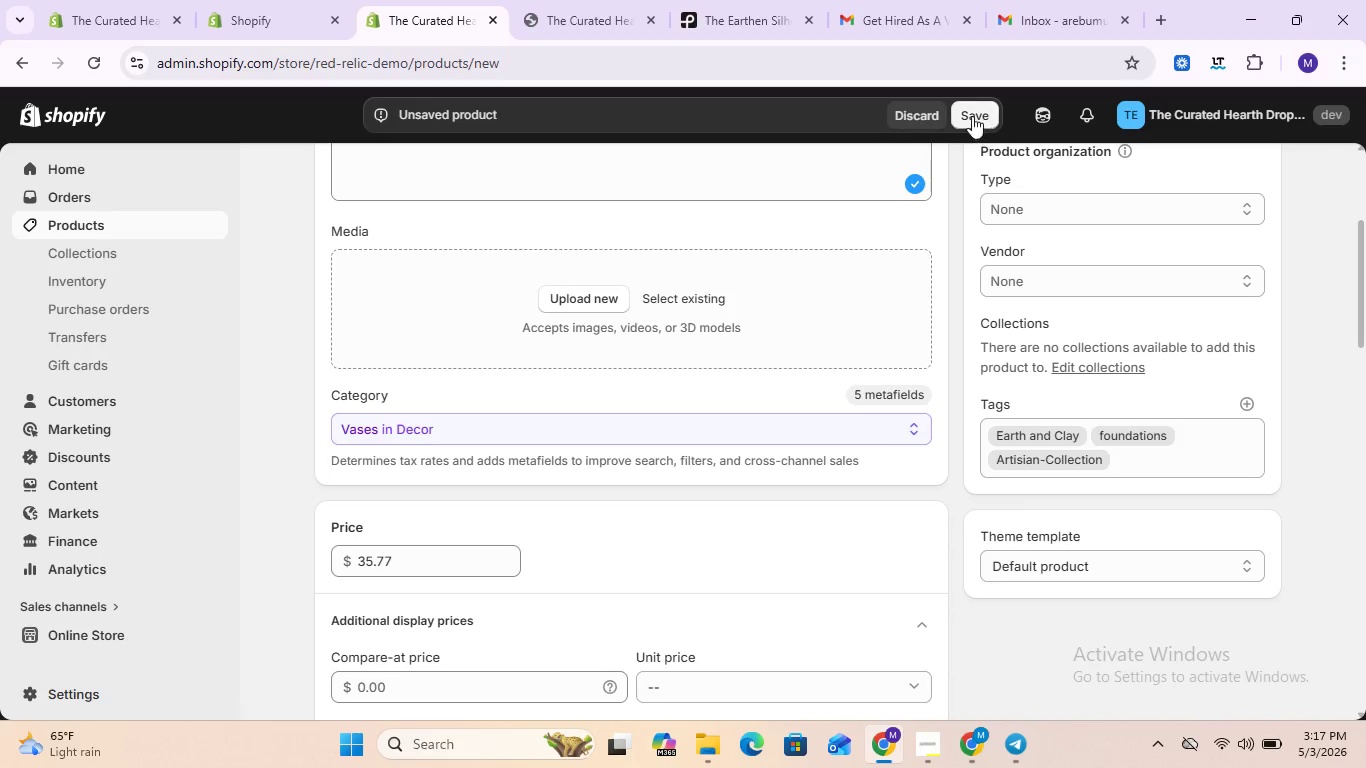 
left_click([971, 116])
 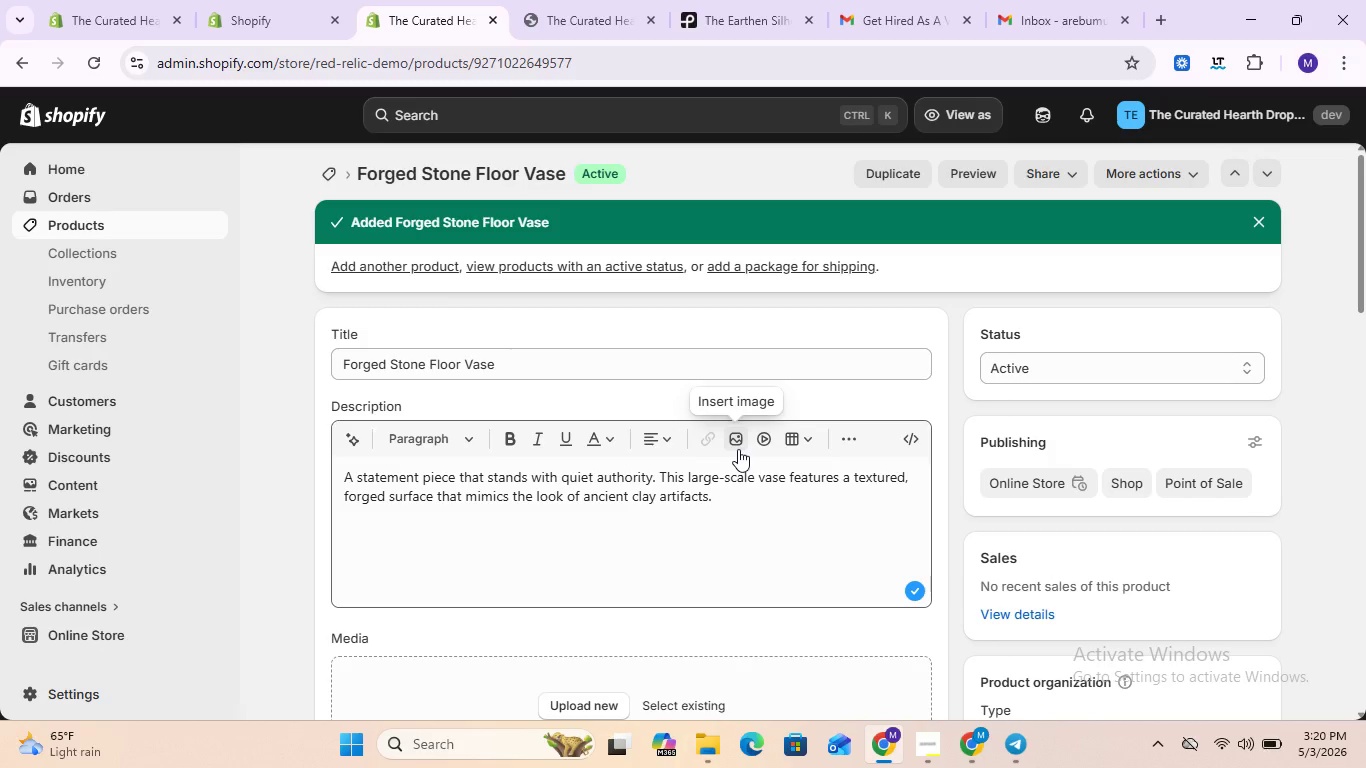 
wait(139.12)
 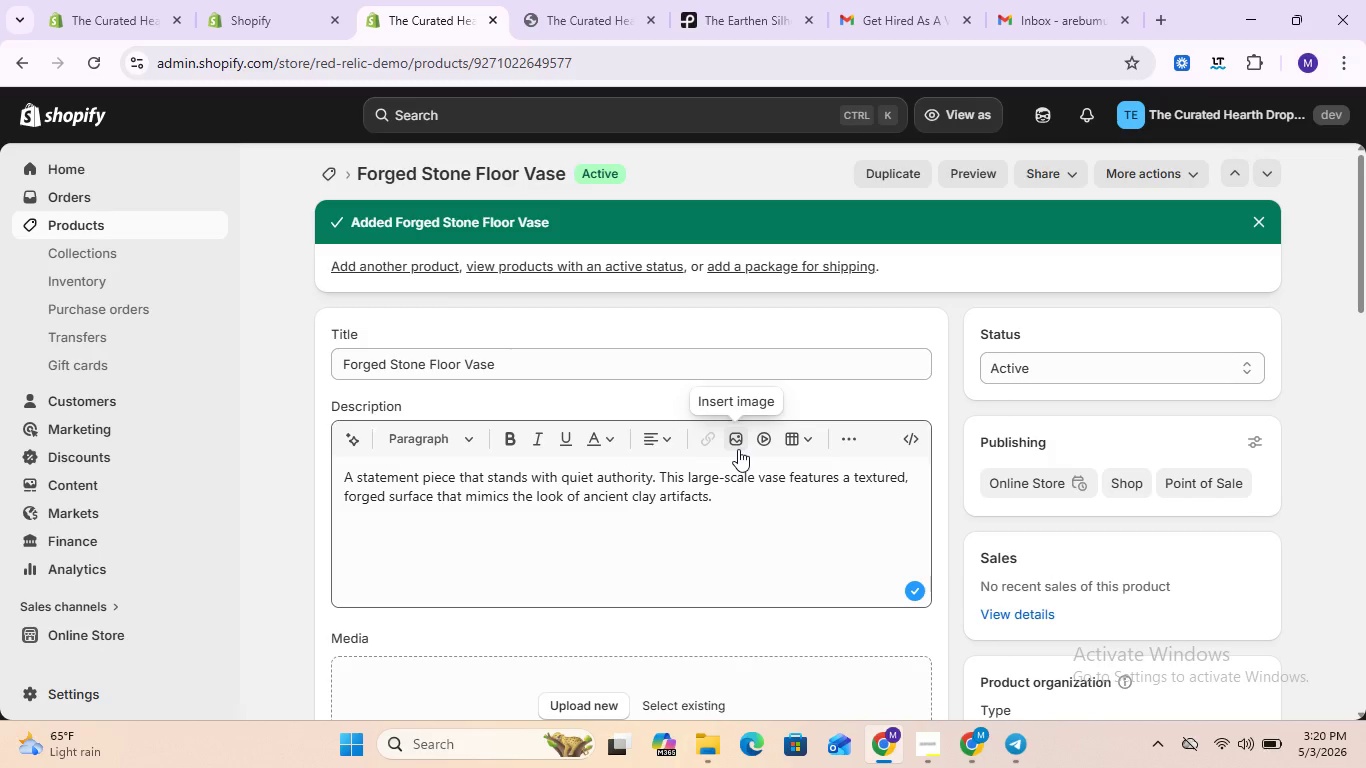 
left_click([109, 221])
 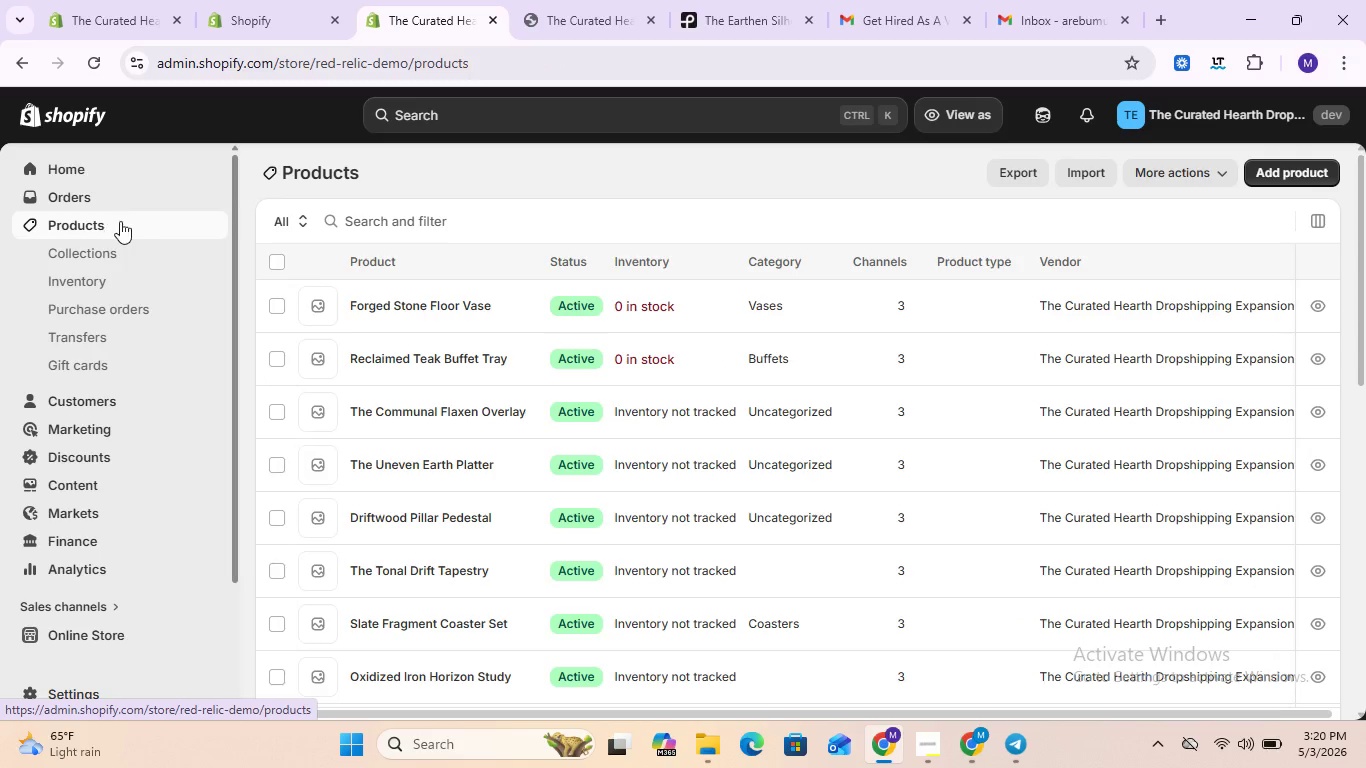 
wait(9.03)
 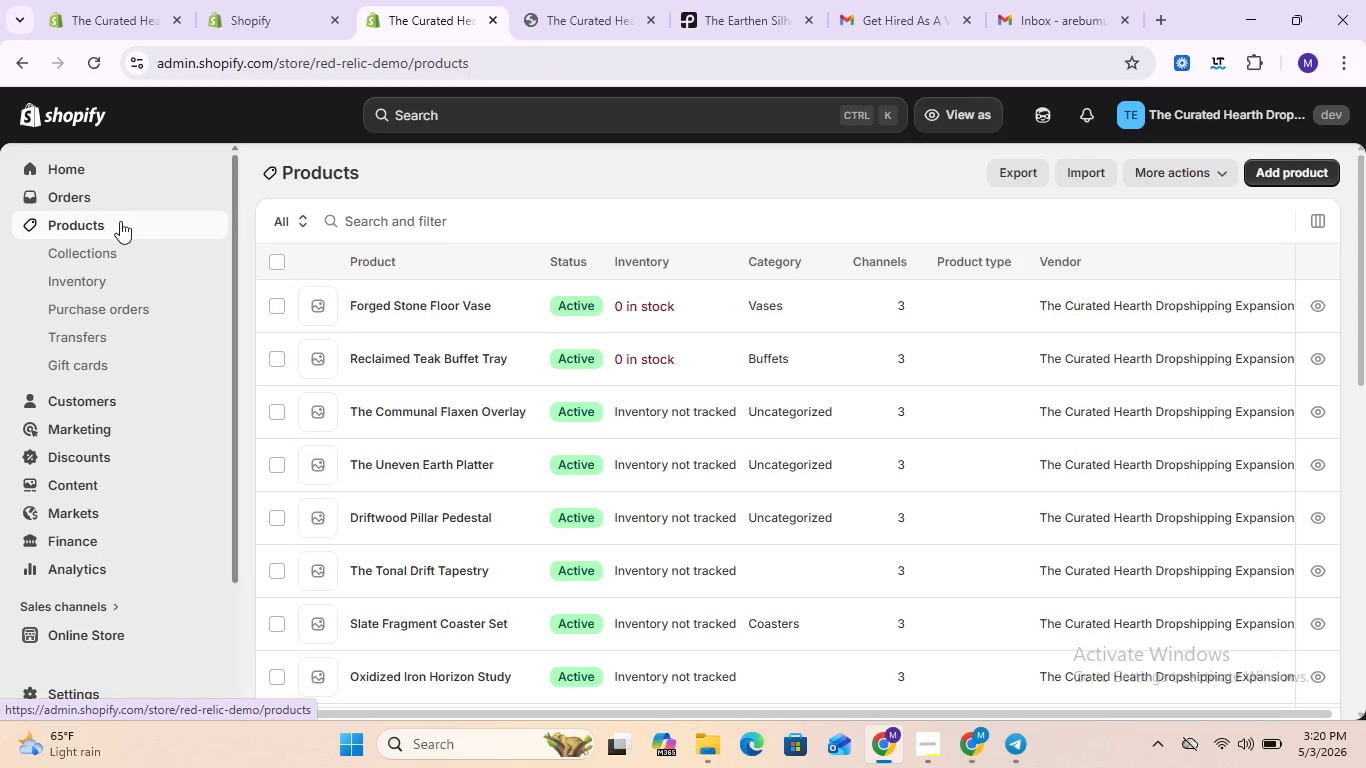 
scroll: coordinate [458, 438], scroll_direction: down, amount: 6.0
 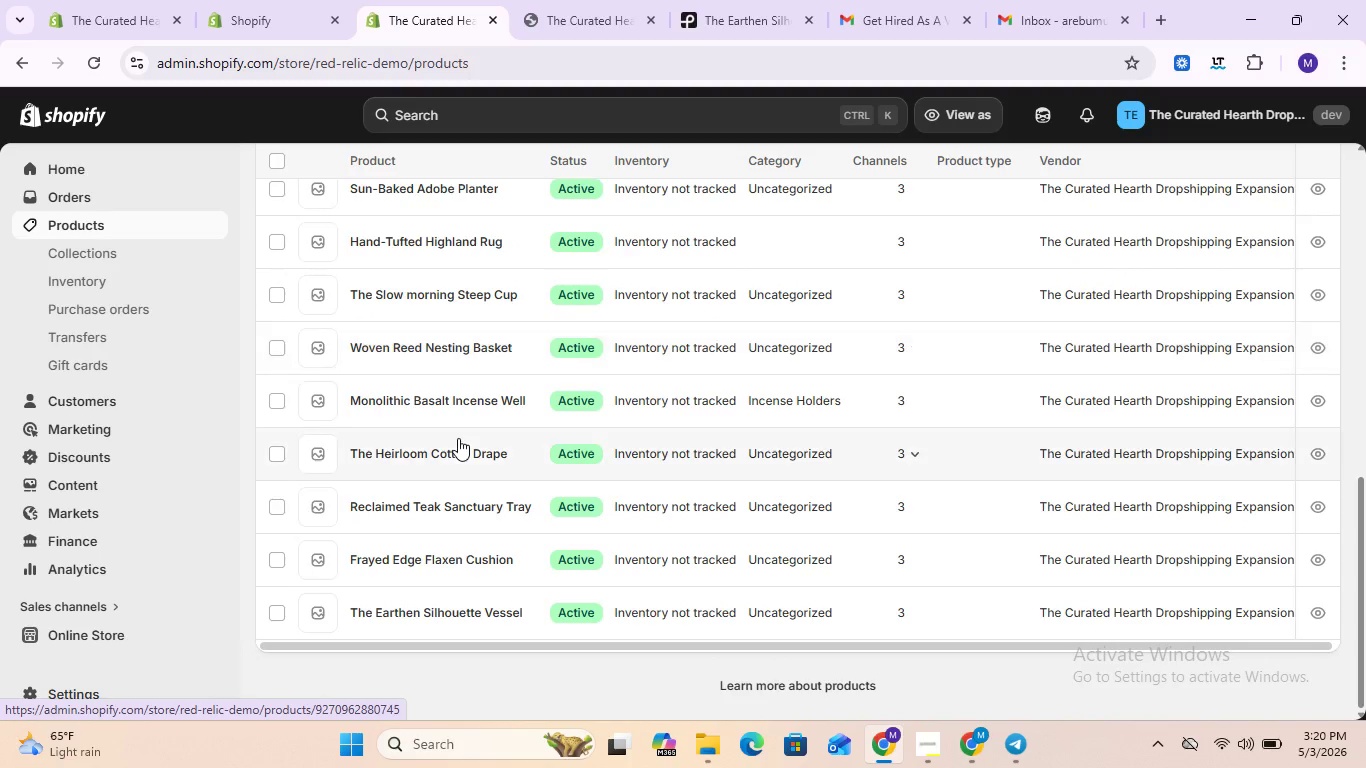 
scroll: coordinate [458, 438], scroll_direction: up, amount: 15.0
 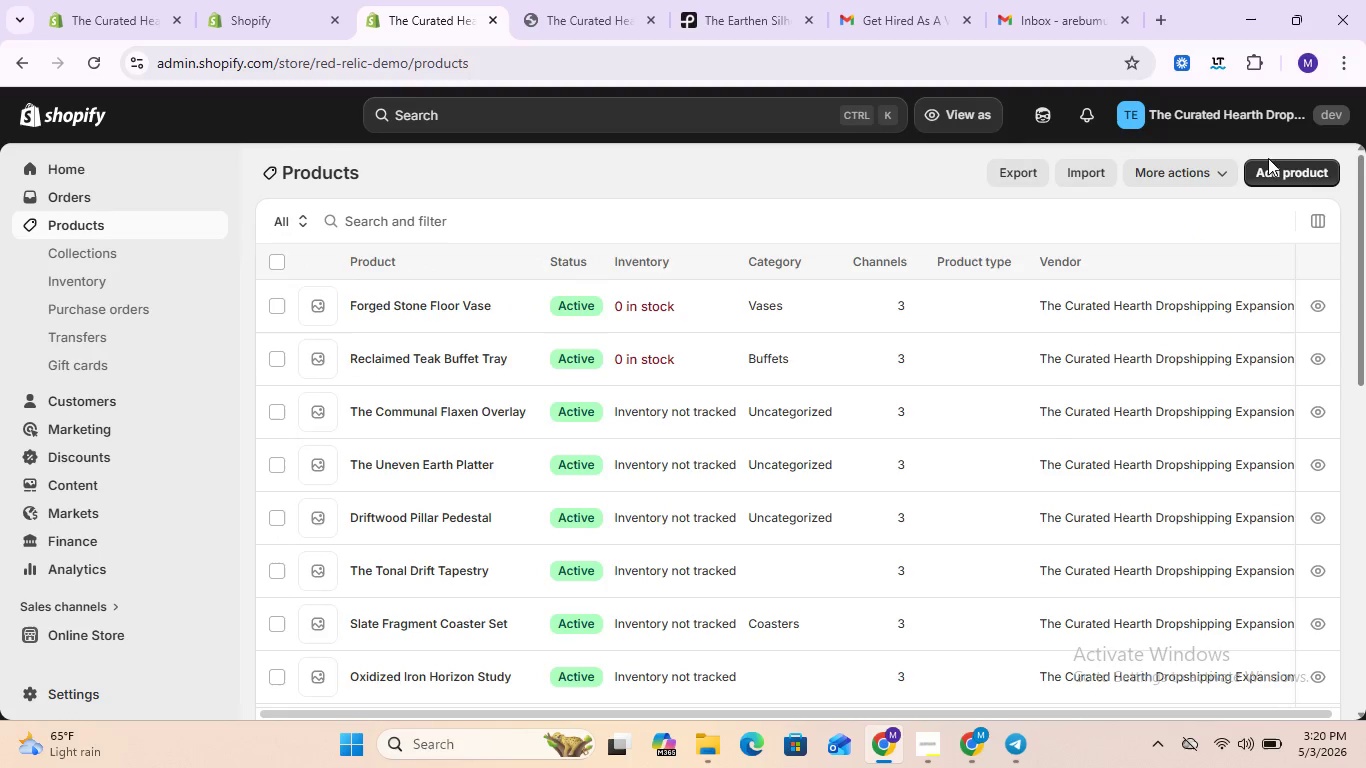 
left_click([1272, 161])
 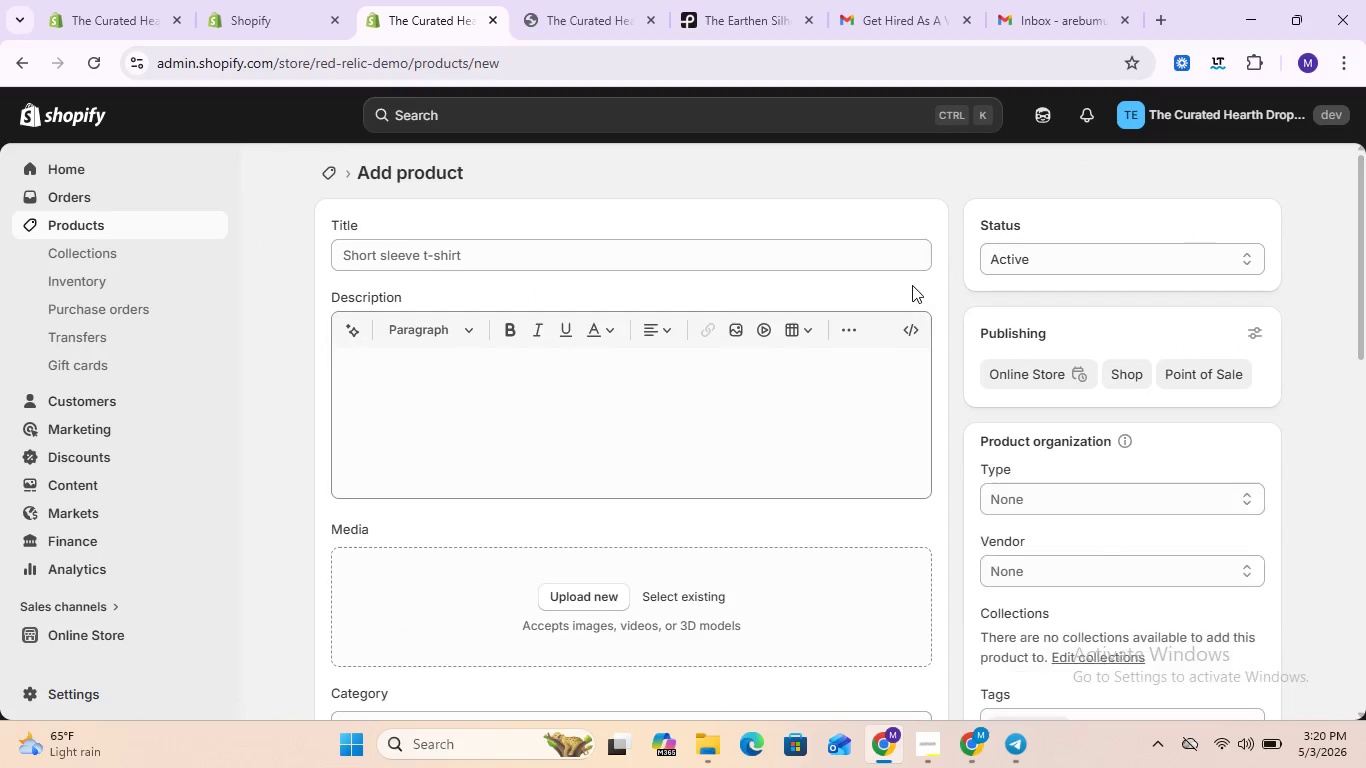 
left_click([811, 257])
 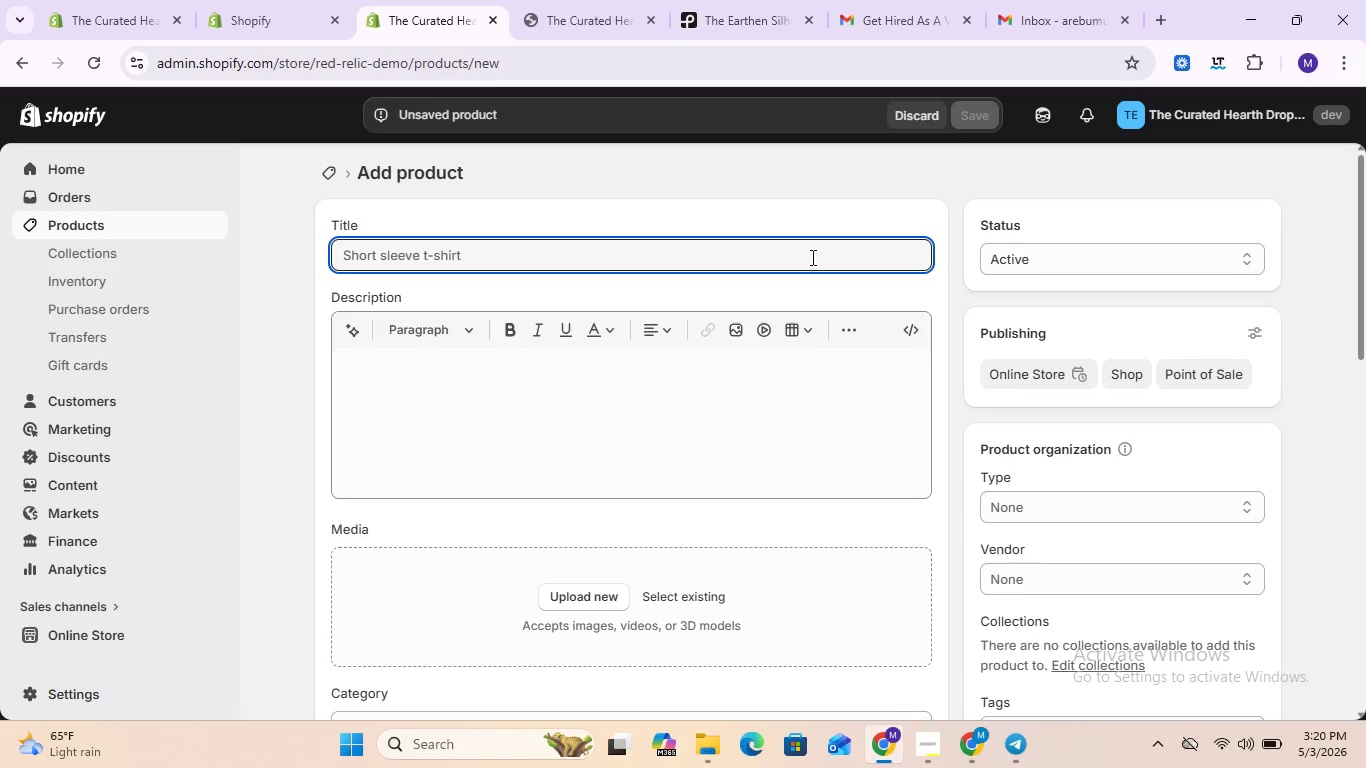 
type(Hand )
key(Backspace)
type(-Crafted )
 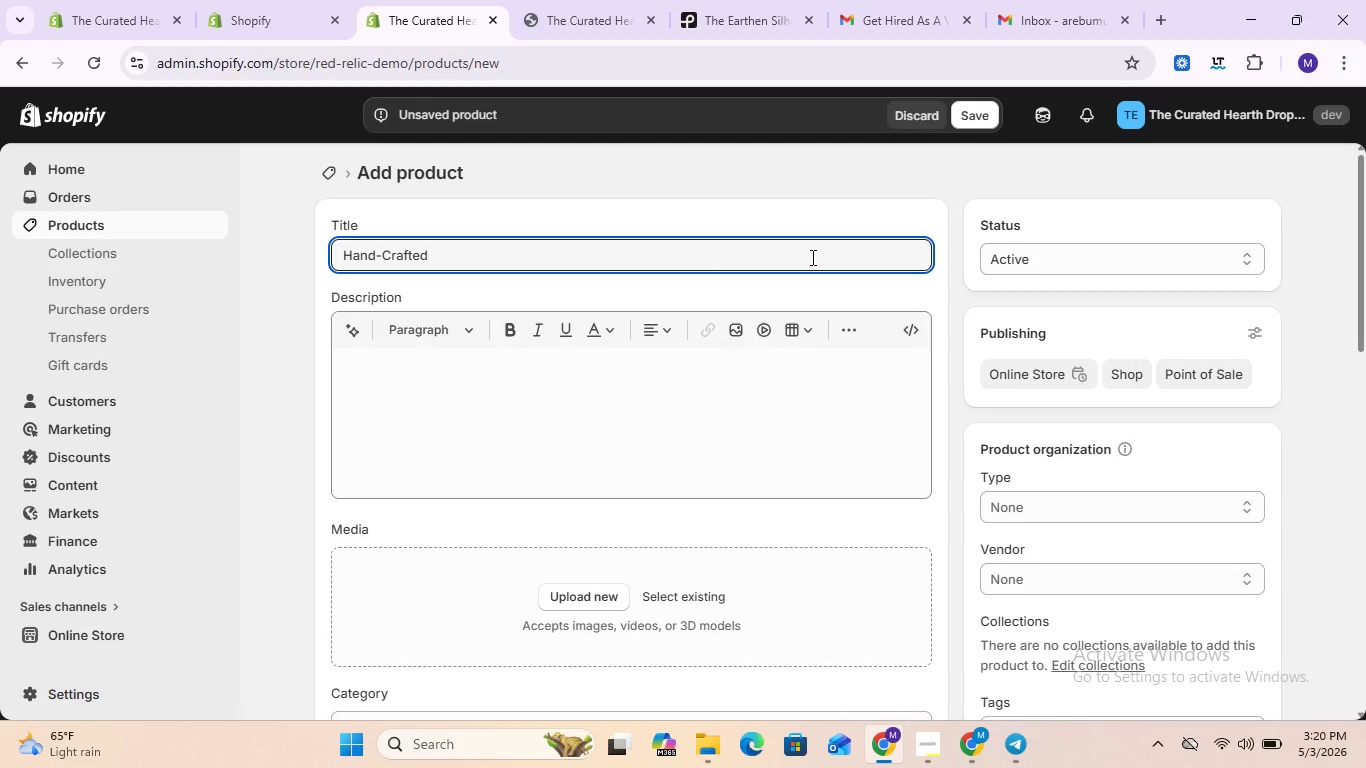 
type(Acacia Hostess Bowl)
 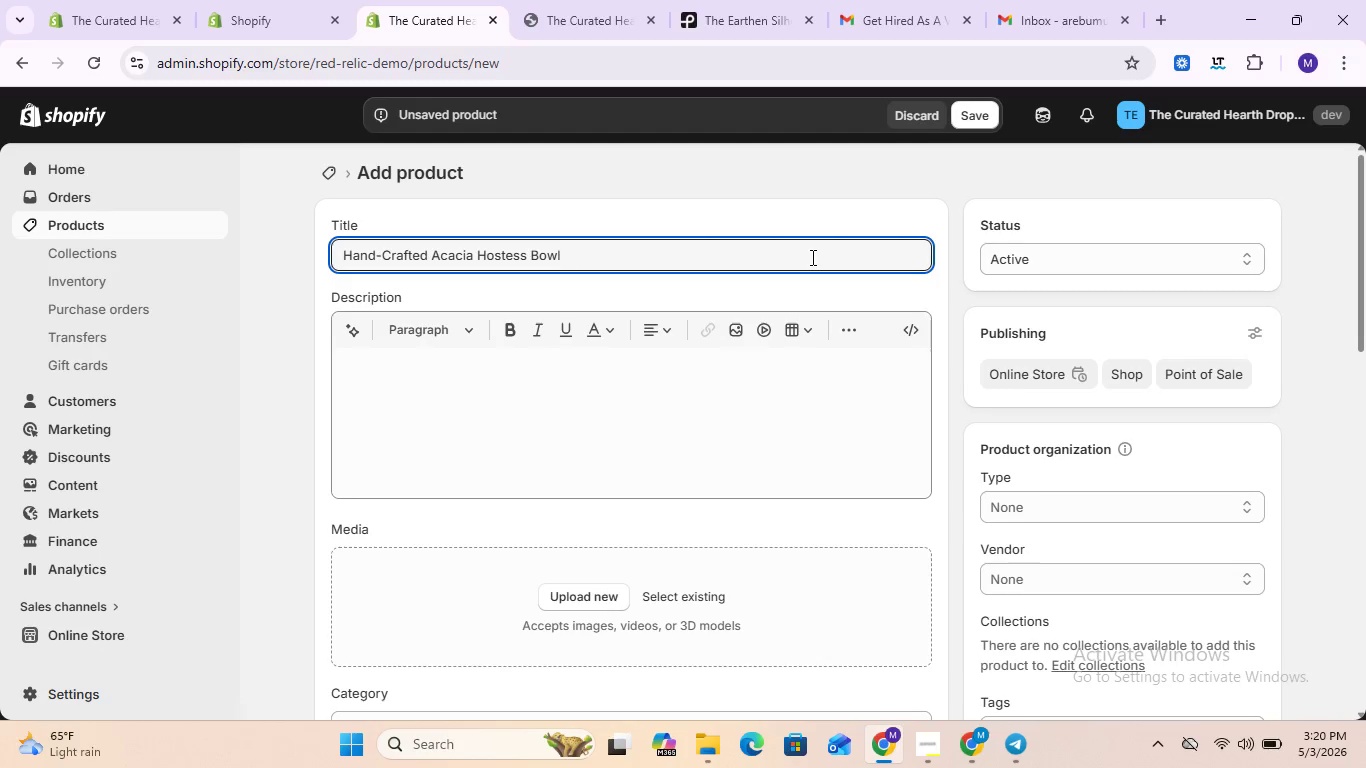 
left_click([653, 428])
 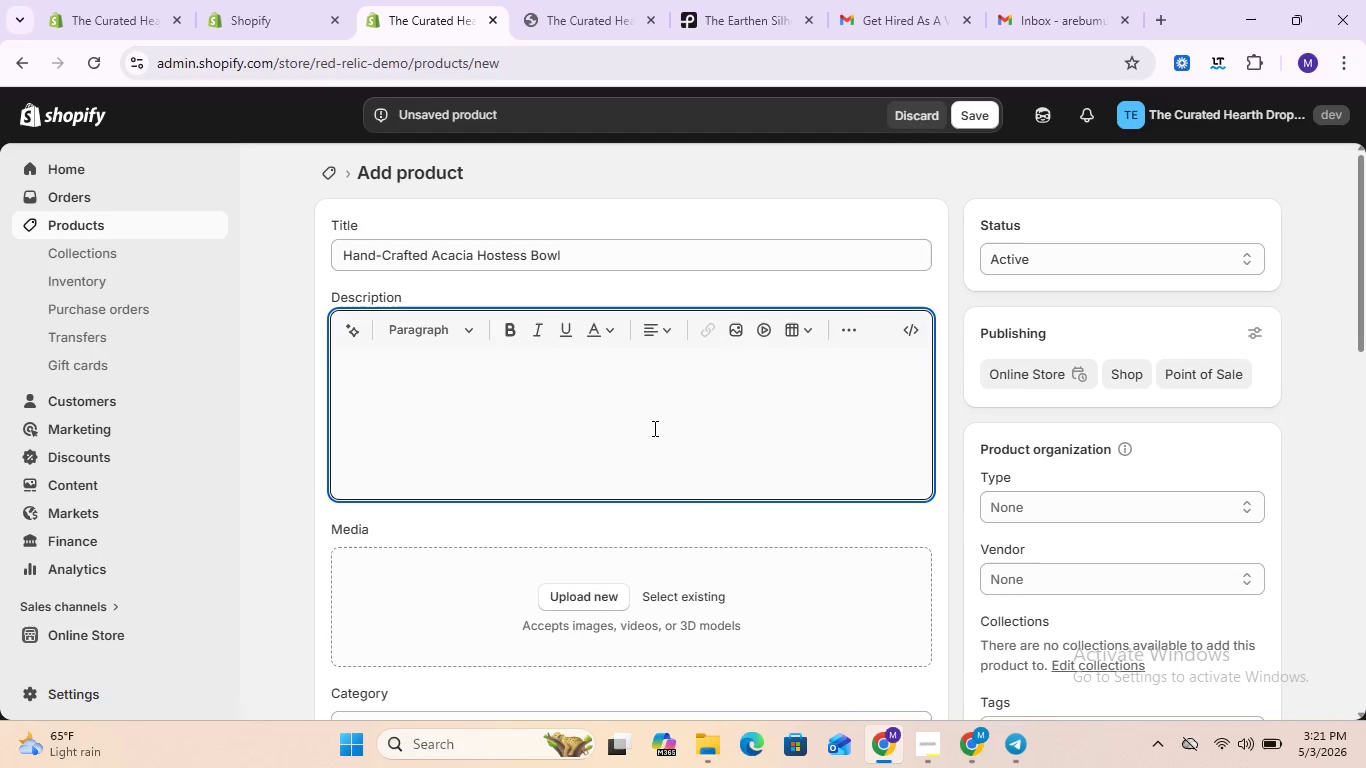 
wait(15.61)
 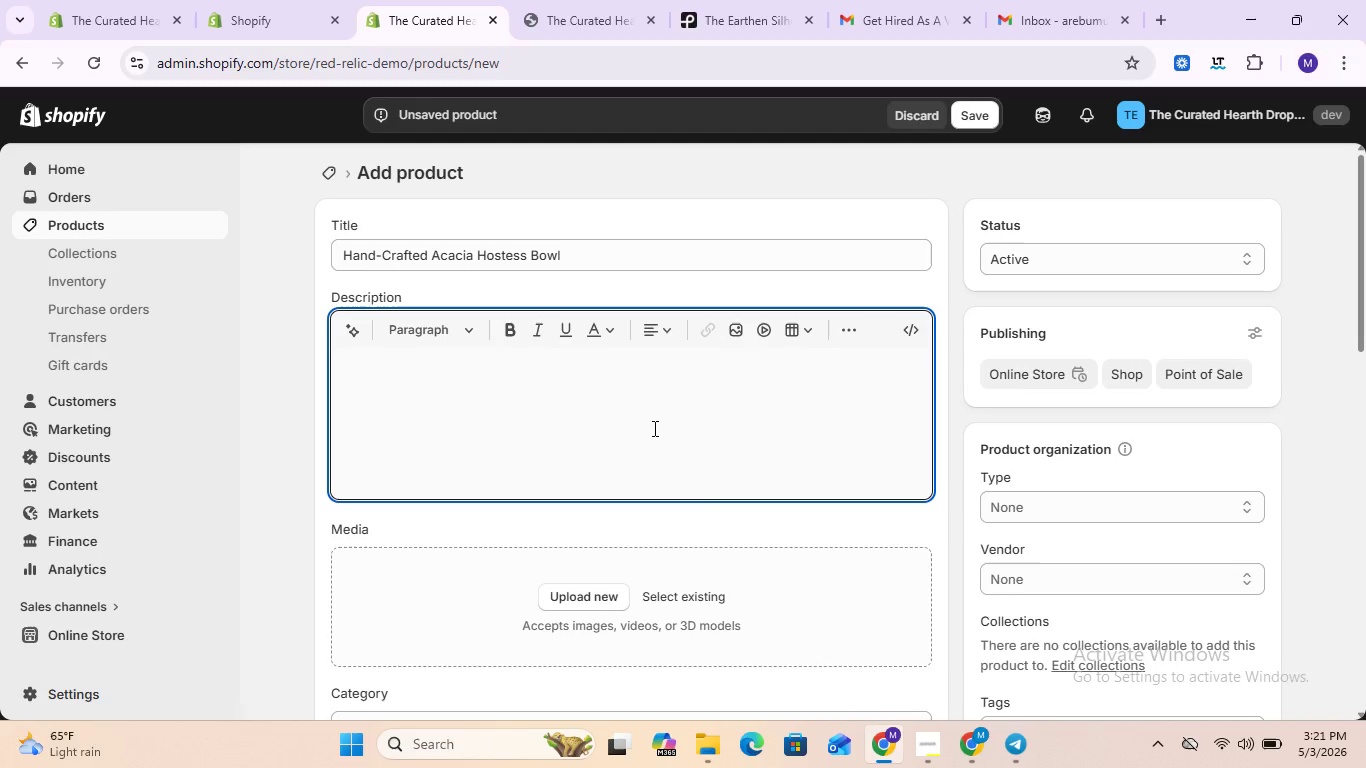 
type(deep and resonant )
key(Backspace)
type(, this bowl is crafted from a single piece of acacia )
 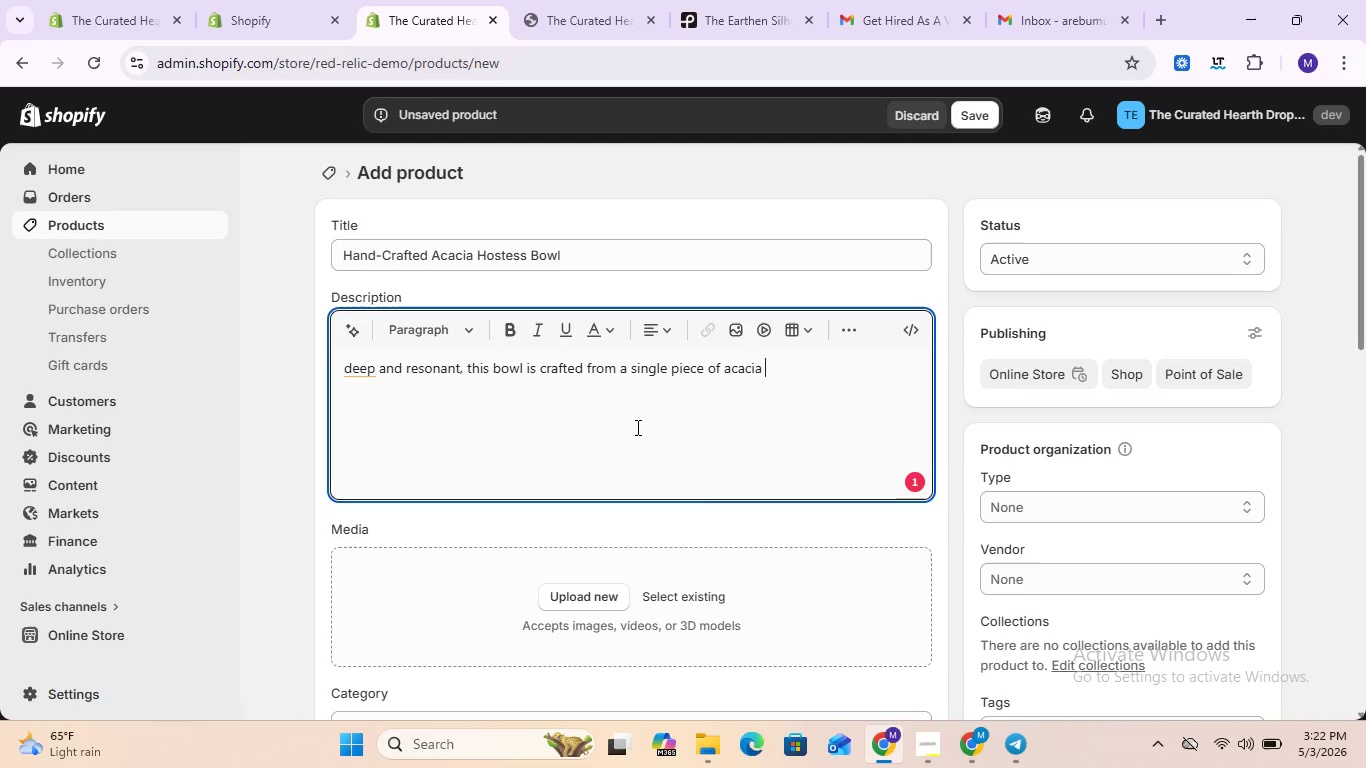 
key(Backspace)
type(. Its warm wood tone)
 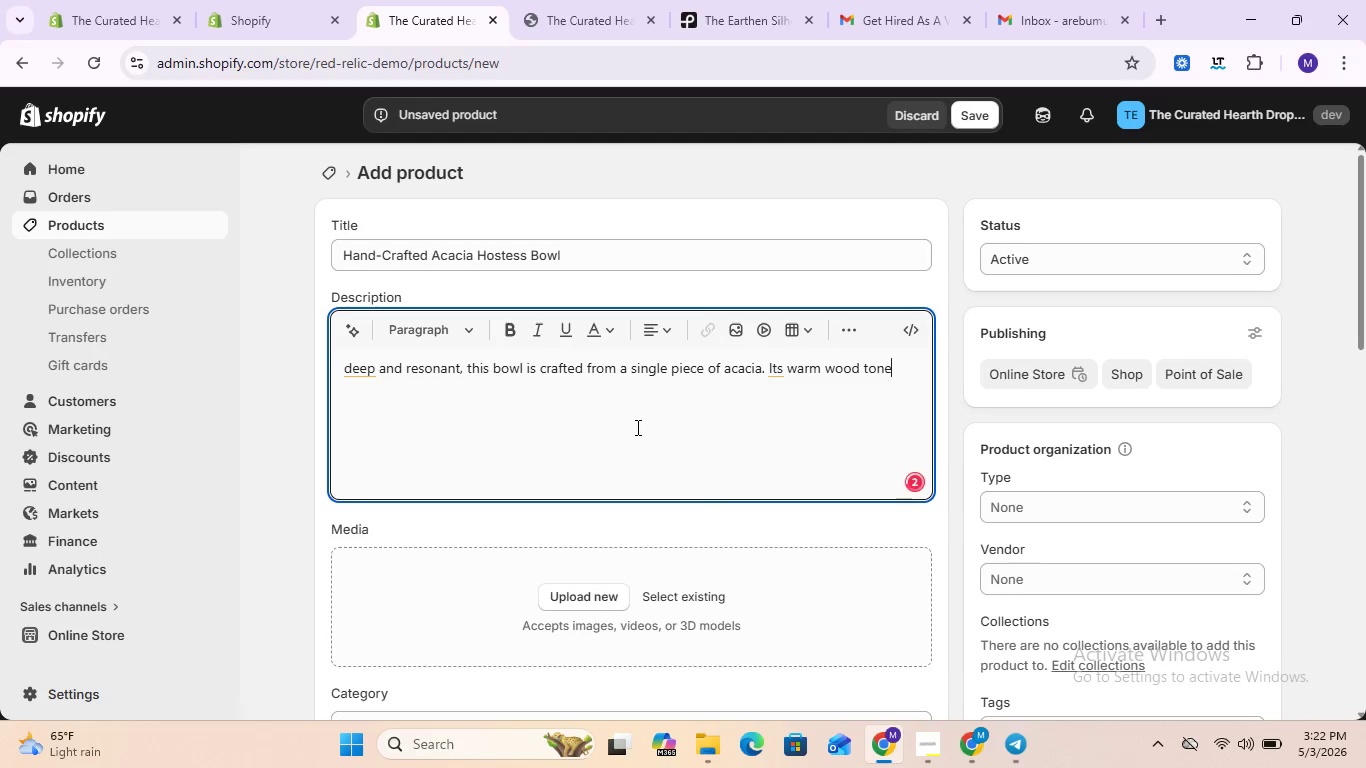 
key(S)
 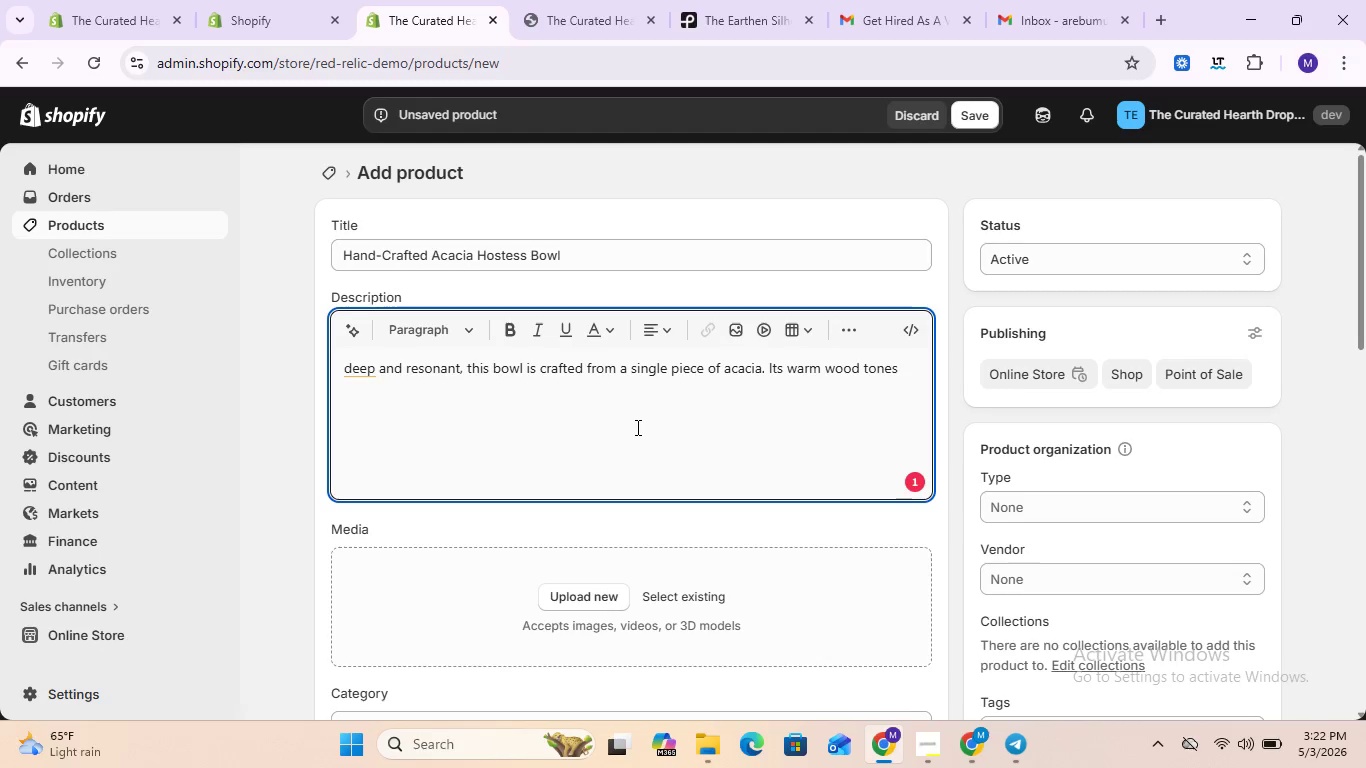 
wait(8.77)
 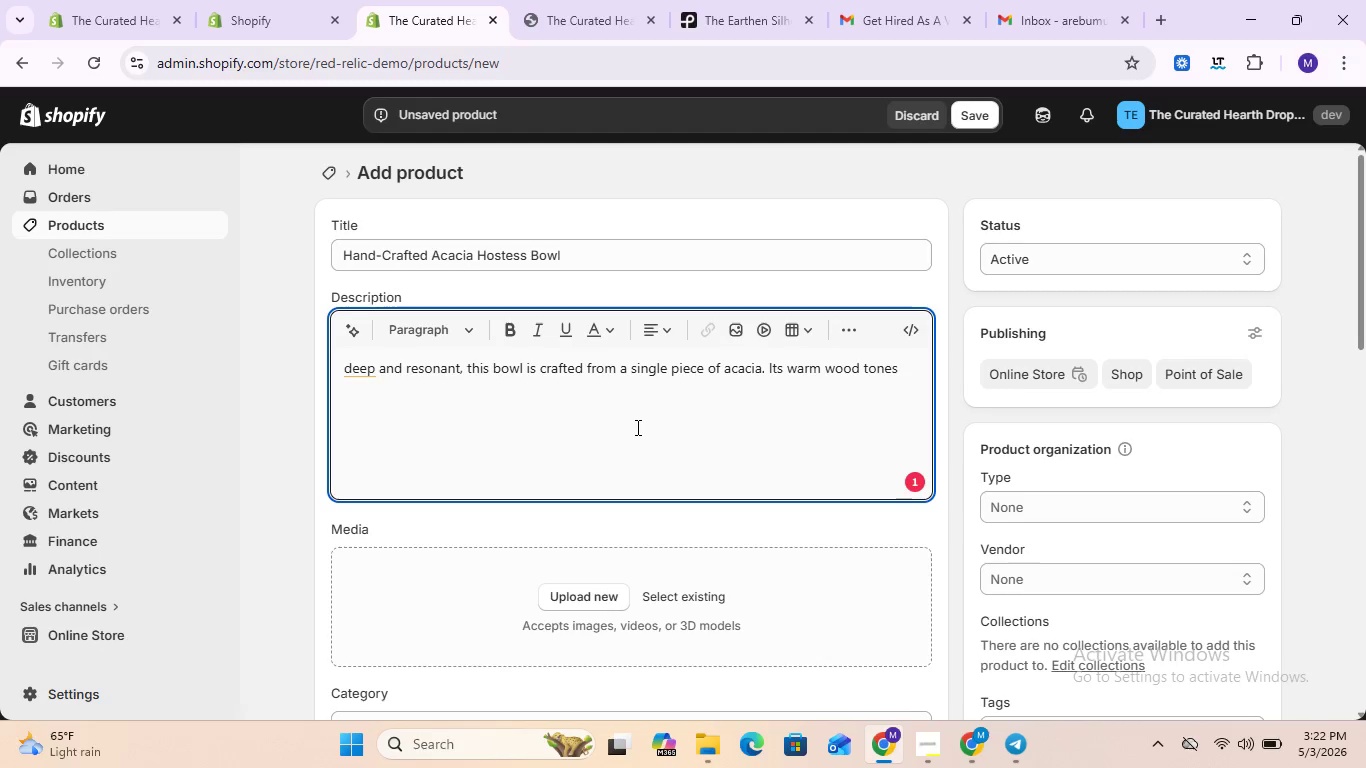 
type(provide a na)
 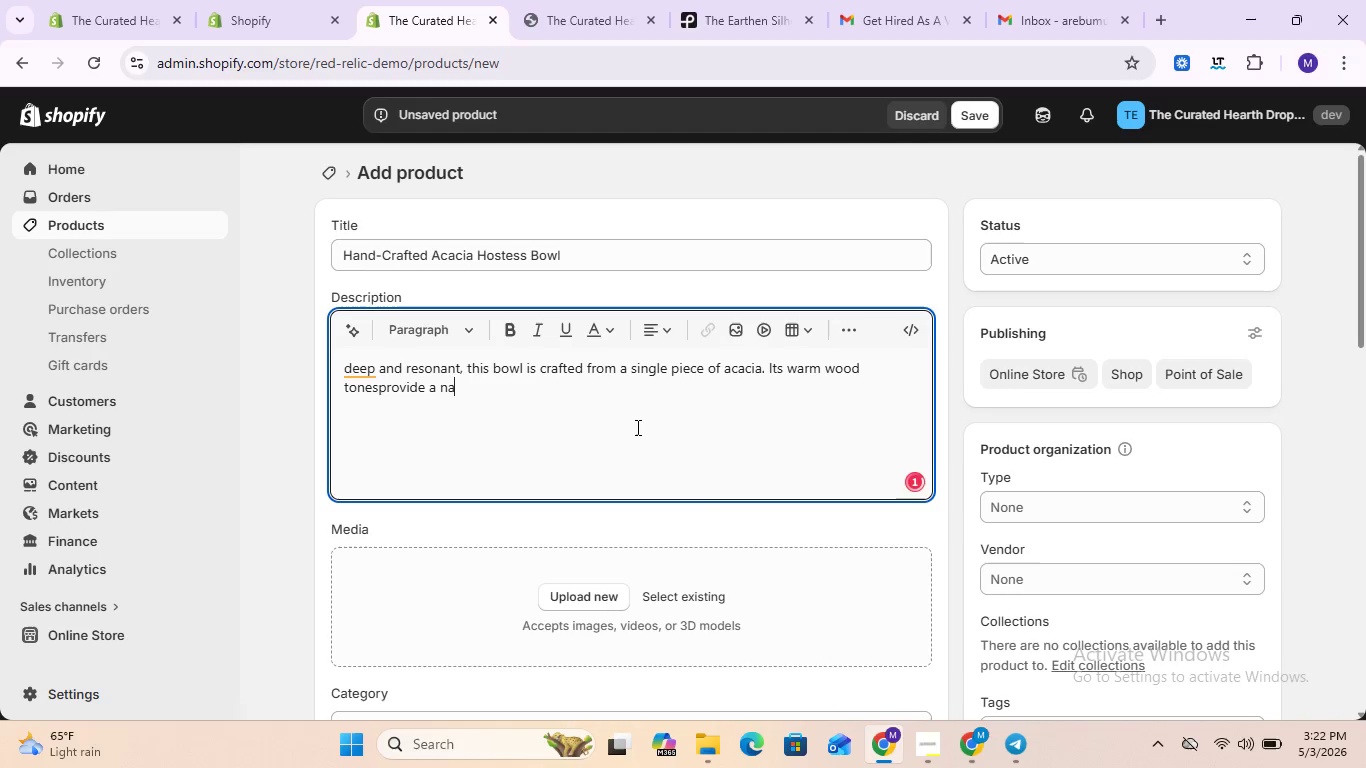 
type(tural )
 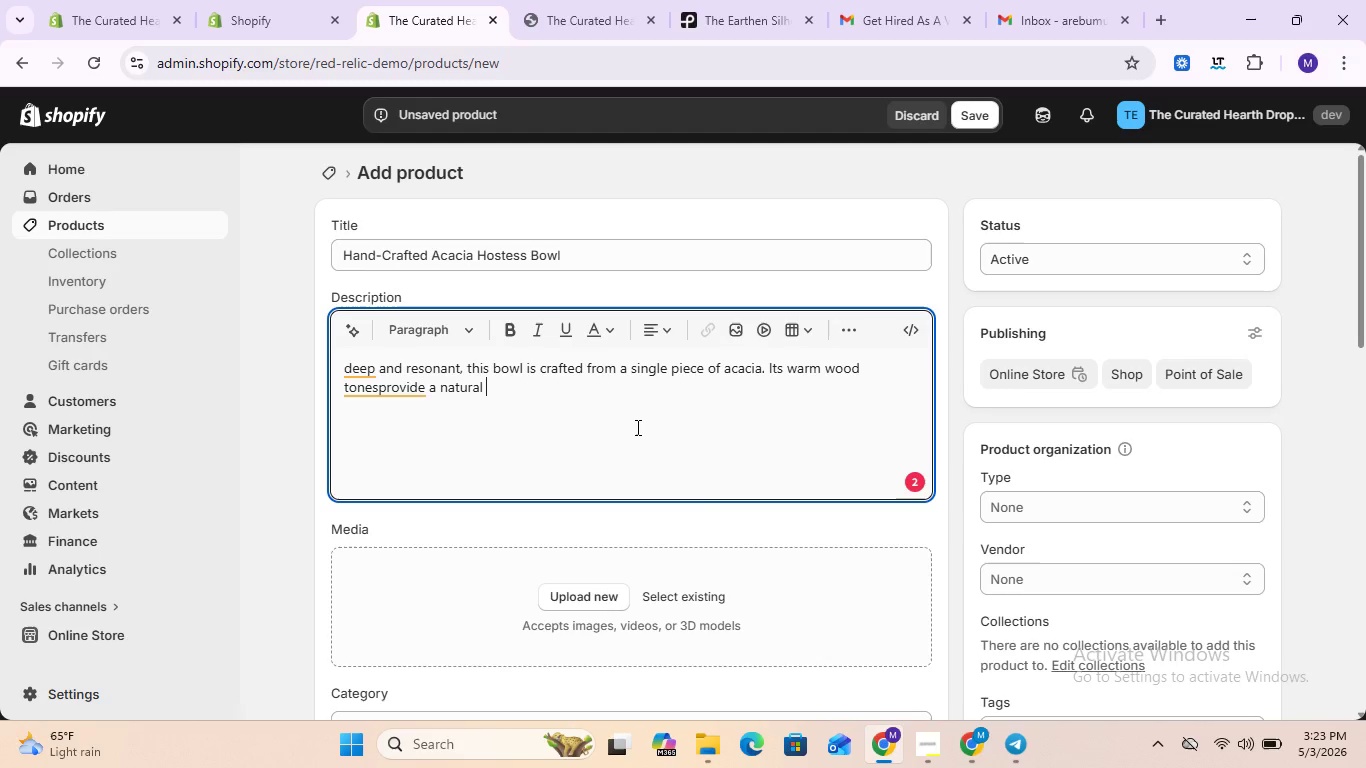 
wait(40.0)
 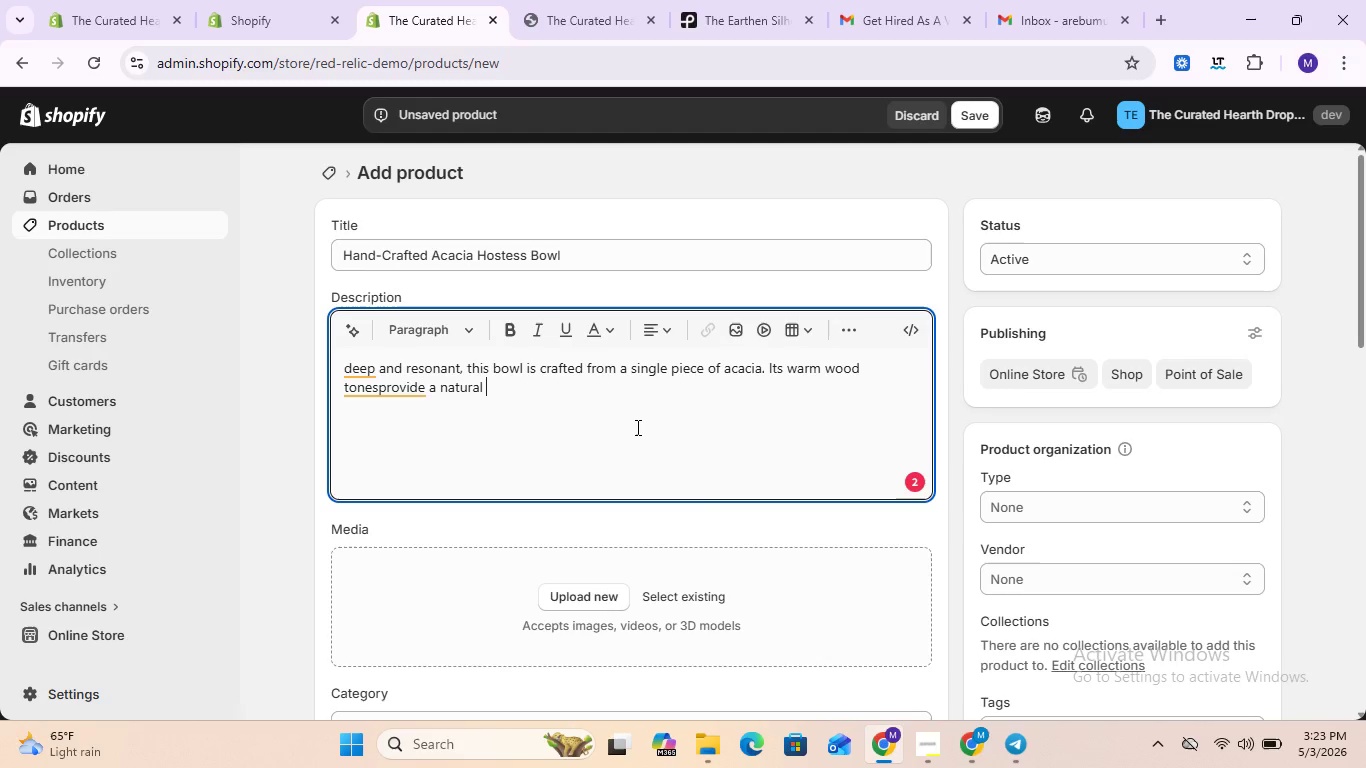 
left_click([409, 392])
 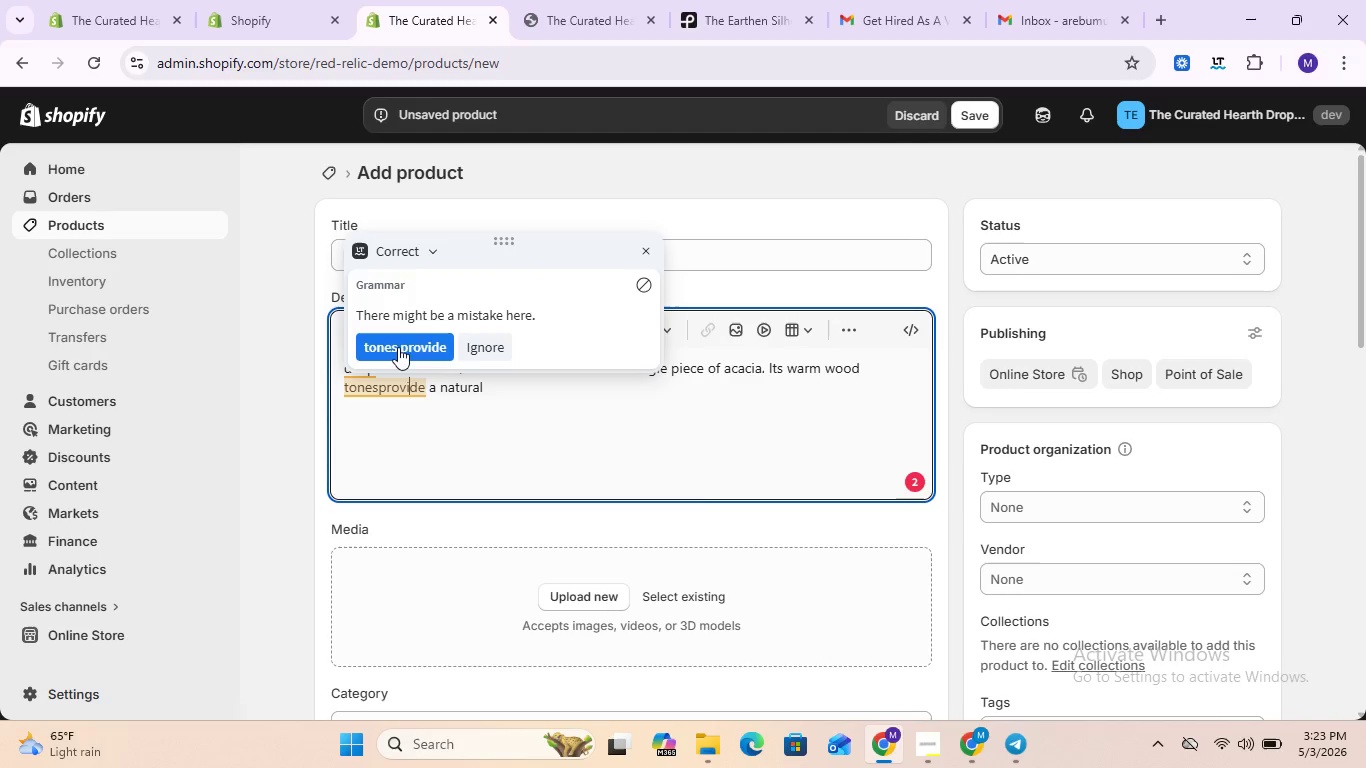 
left_click([397, 343])
 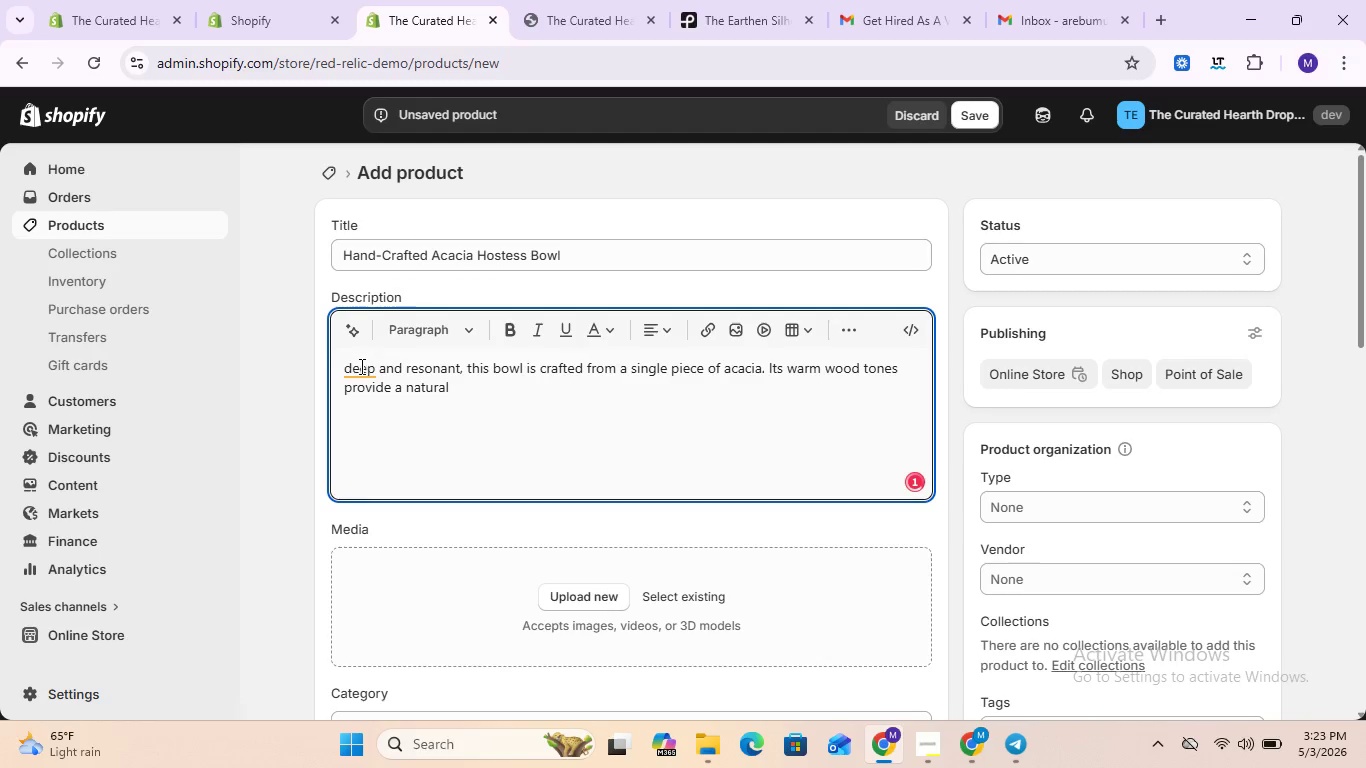 
left_click([352, 379])
 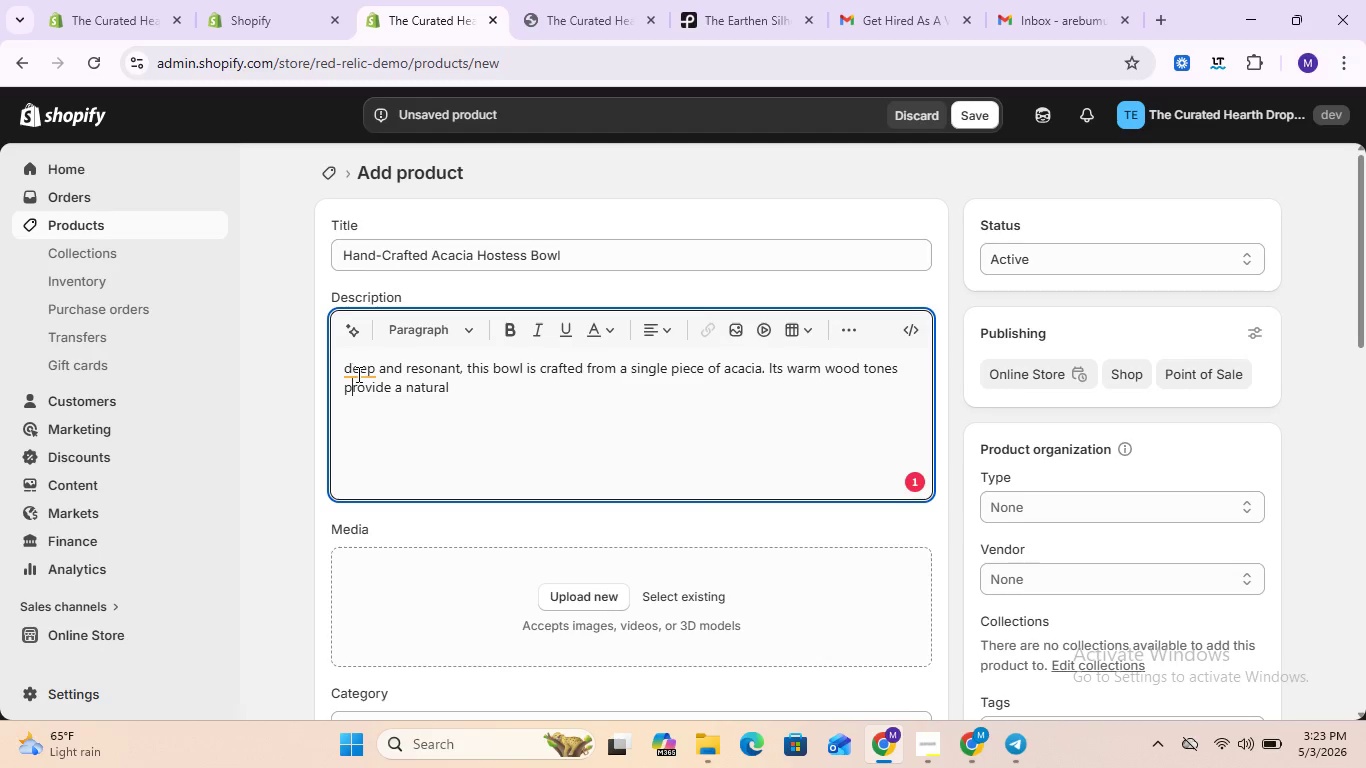 
left_click([357, 374])
 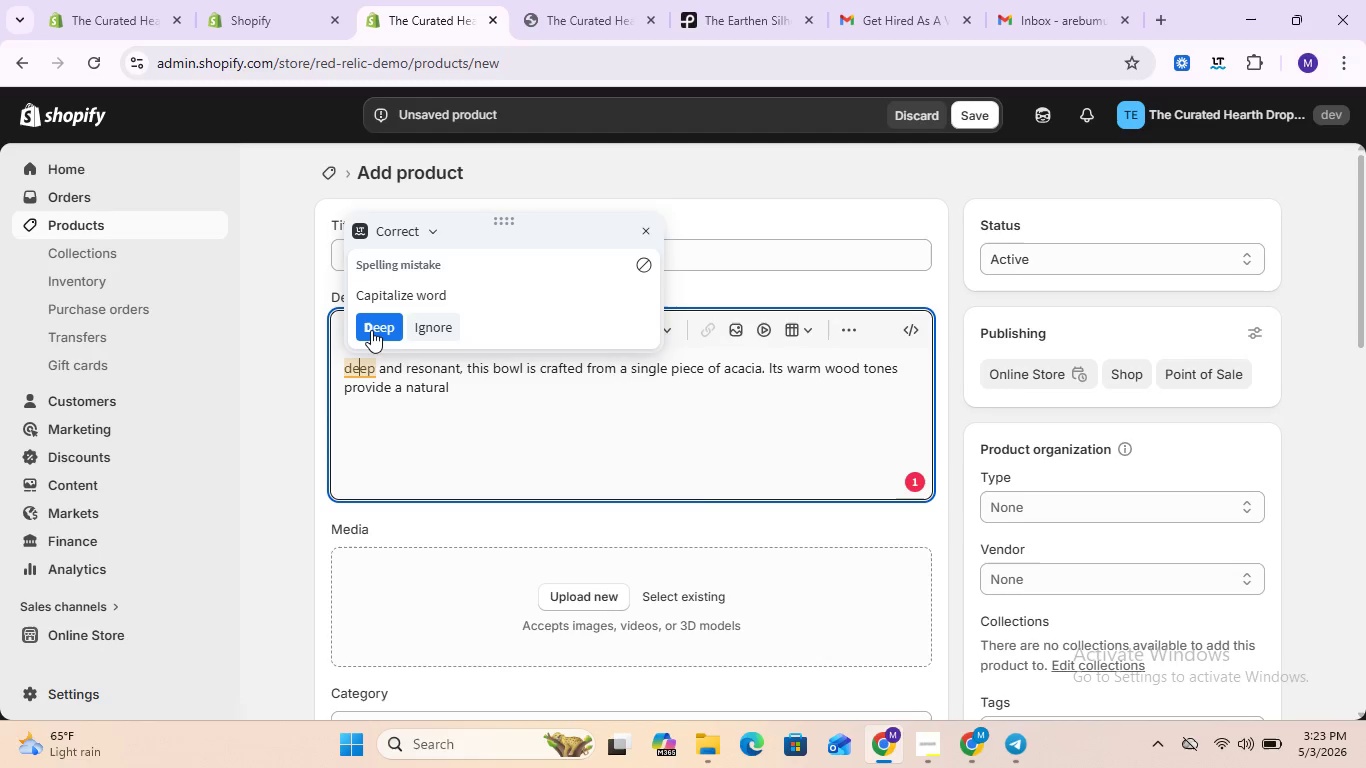 
left_click([372, 329])
 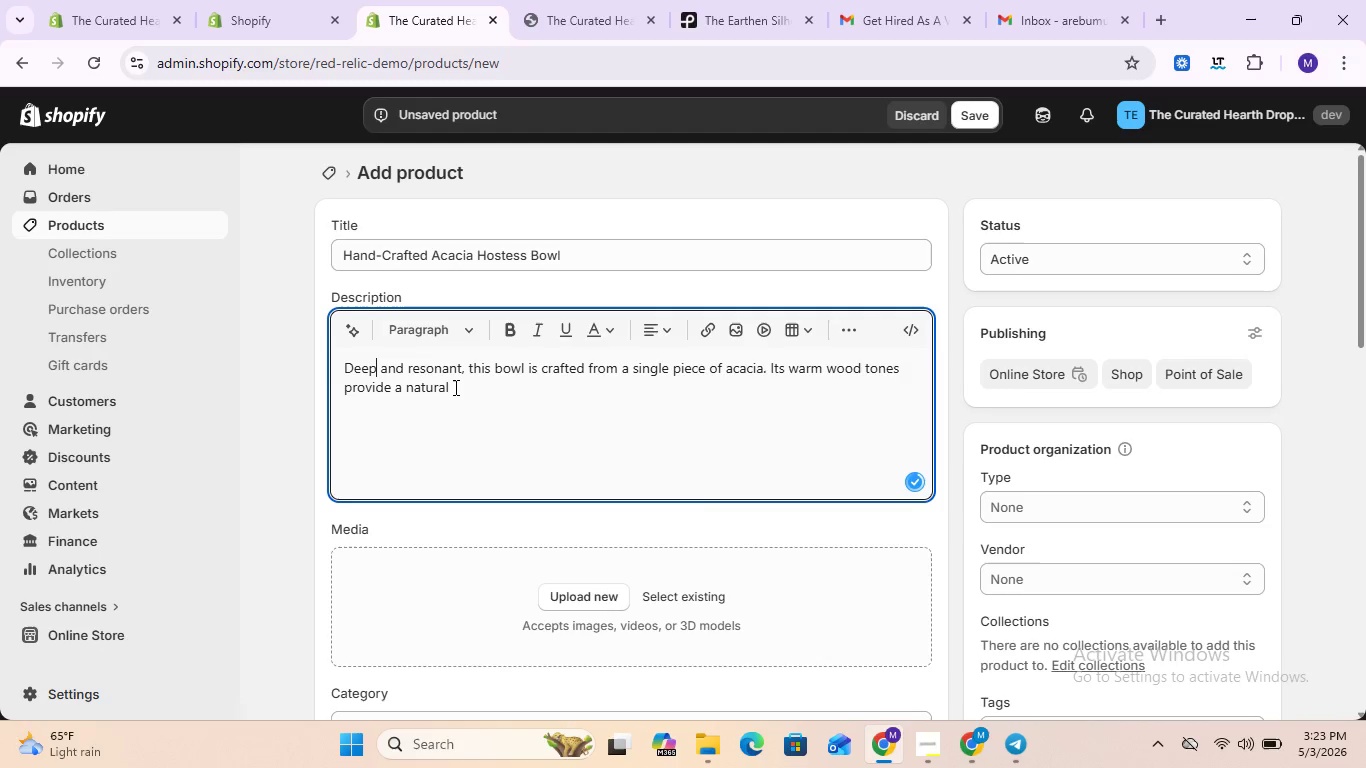 
left_click([454, 387])
 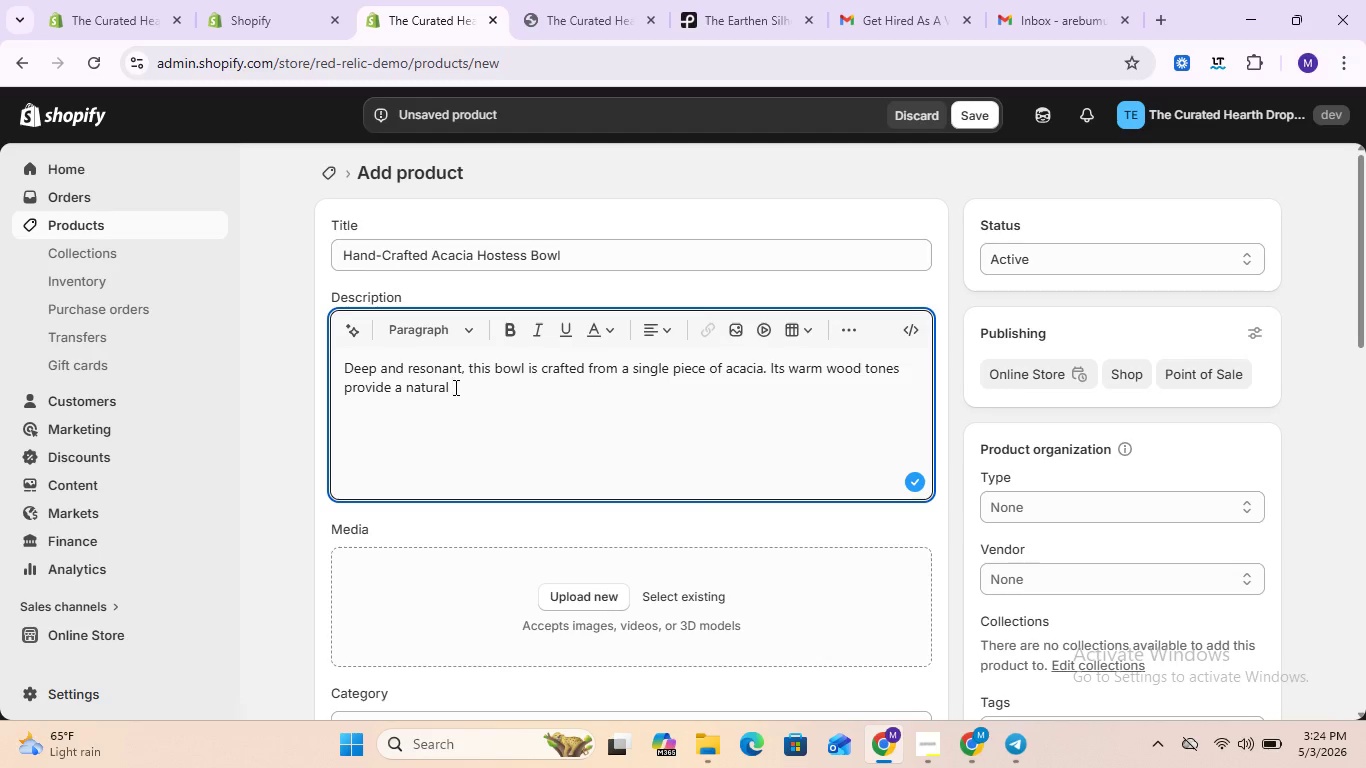 
wait(40.38)
 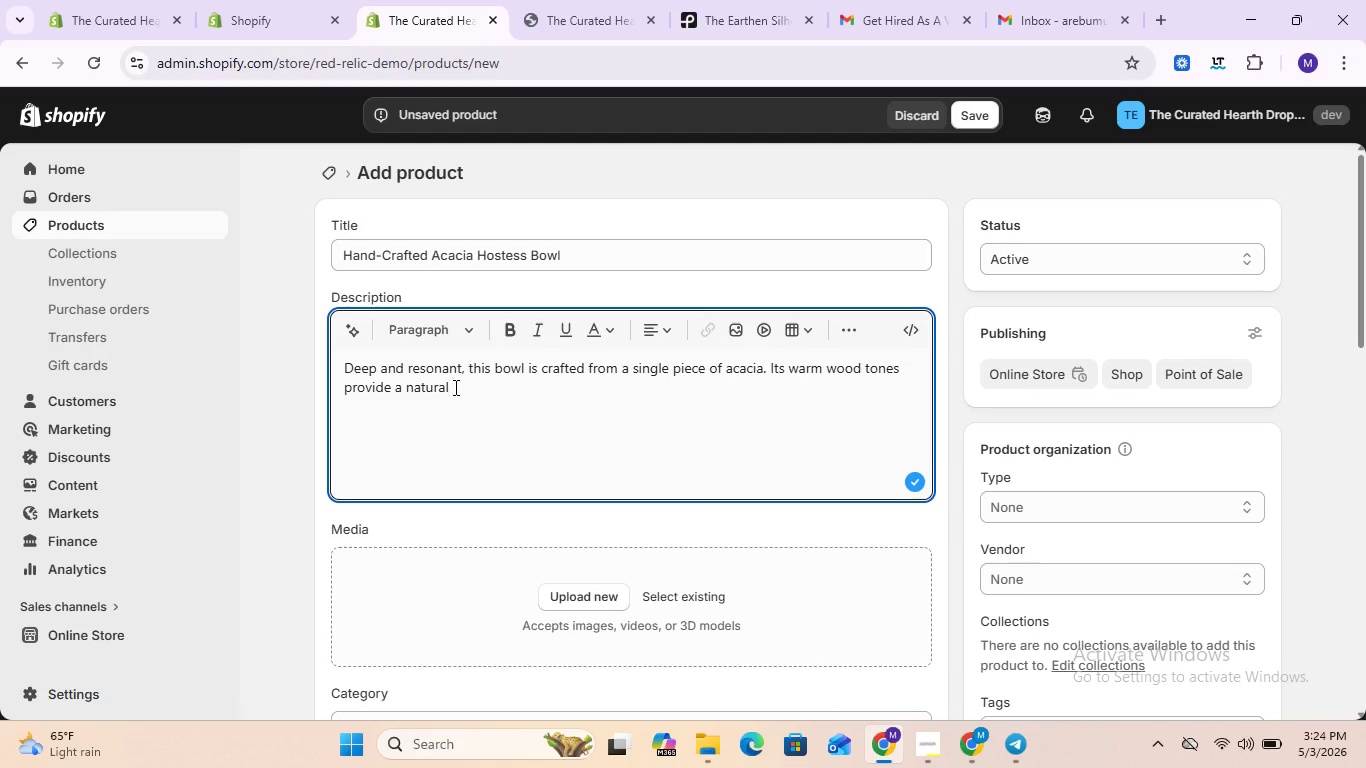 
type( )
key(Backspace)
type(a natural )
 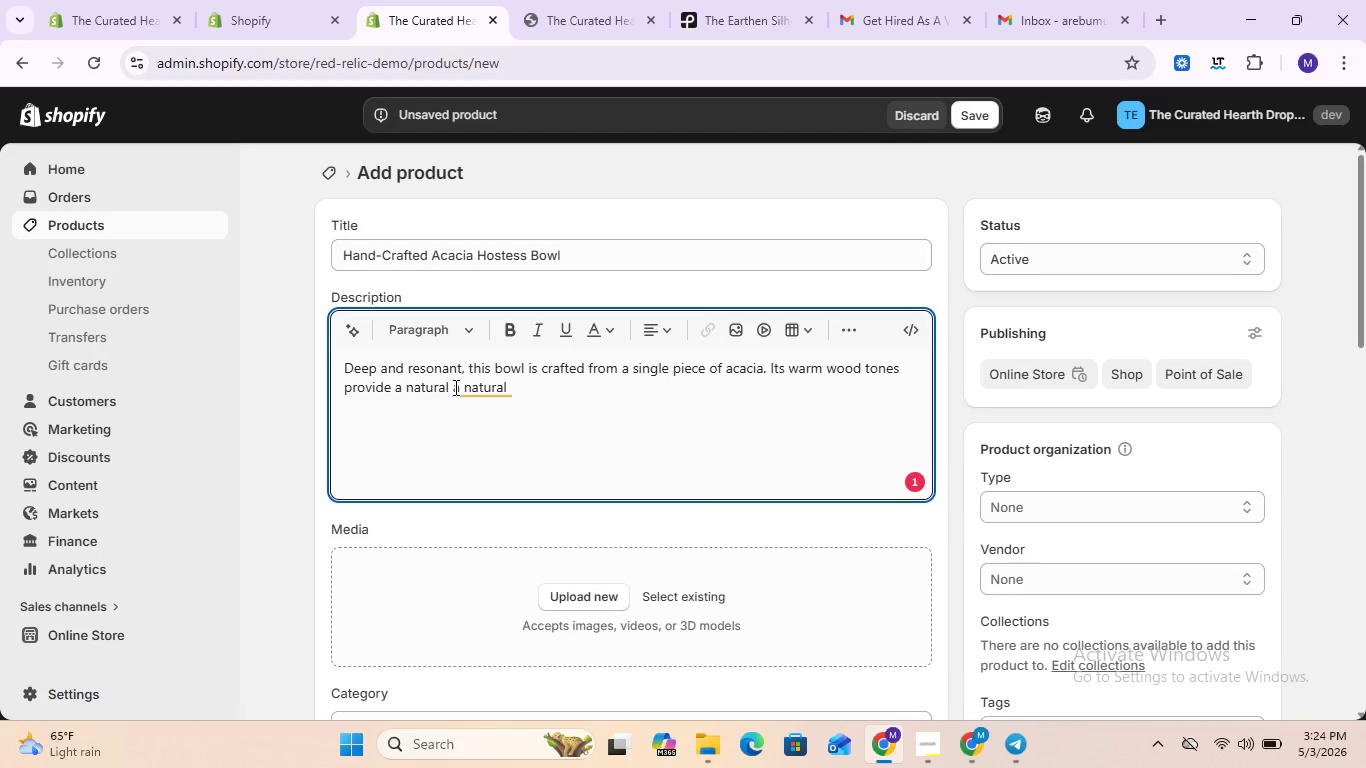 
left_click([469, 387])
 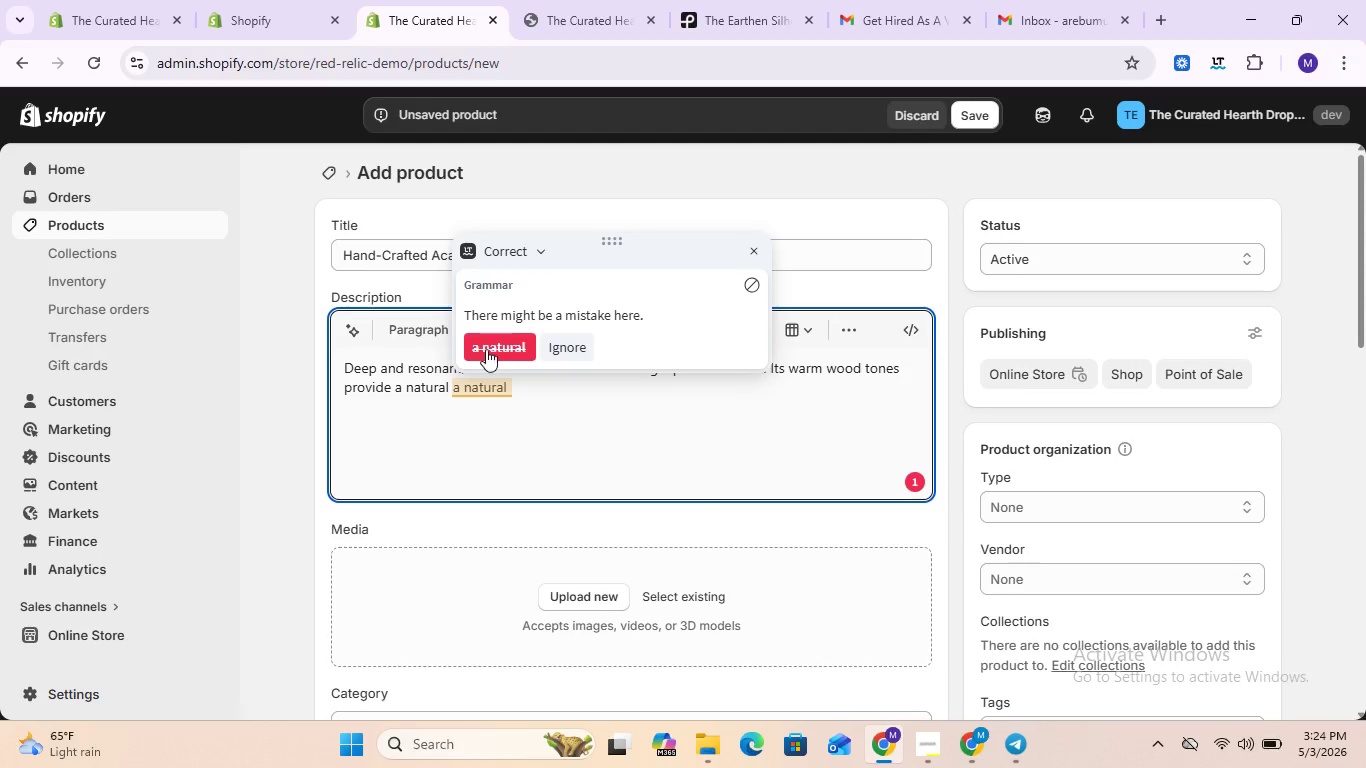 
left_click([486, 349])
 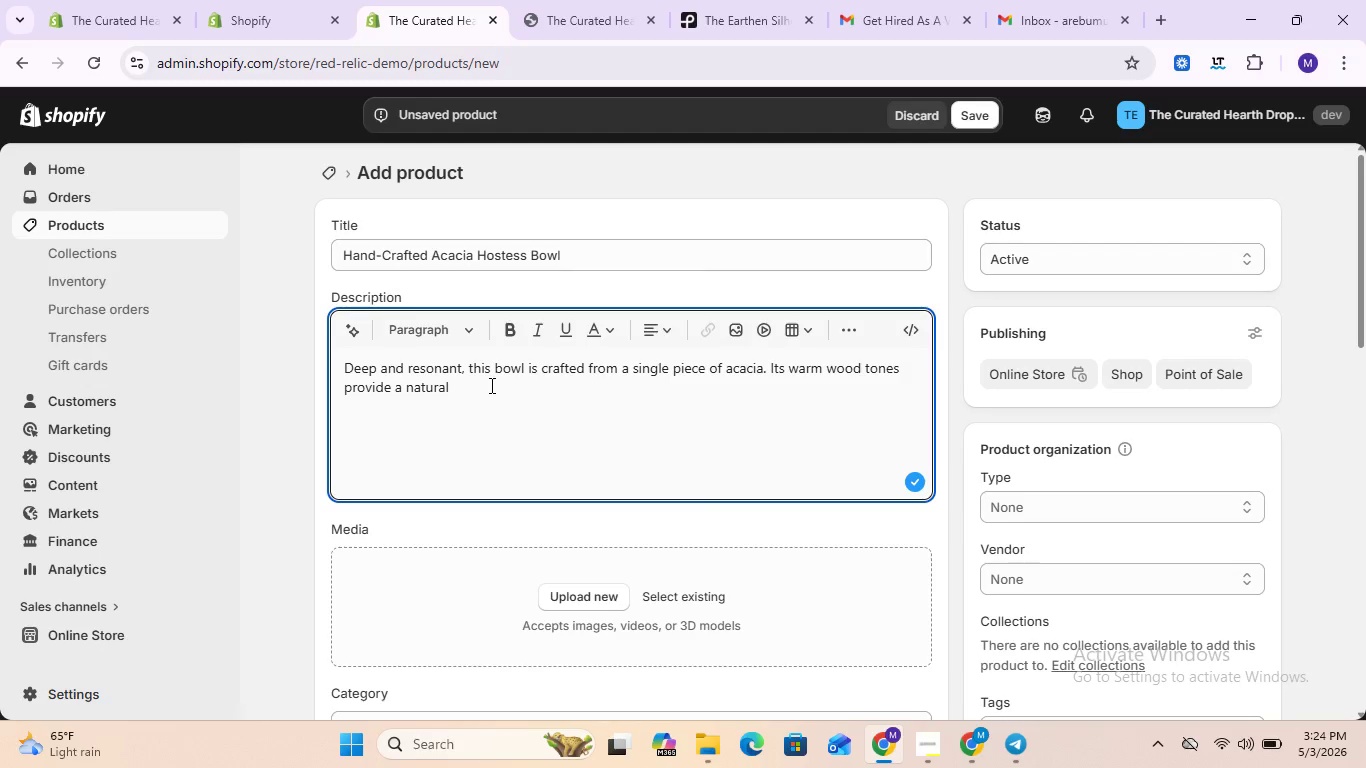 
wait(21.0)
 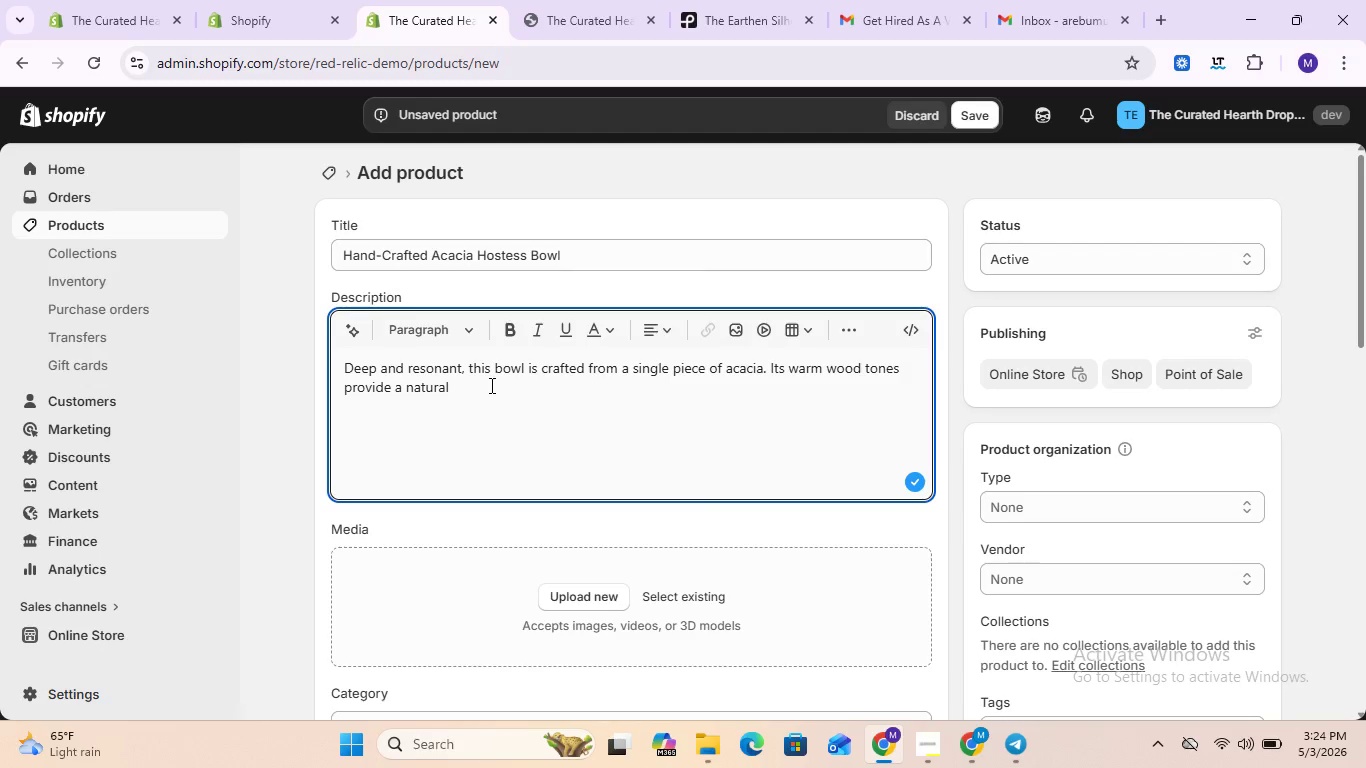 
key(A)
 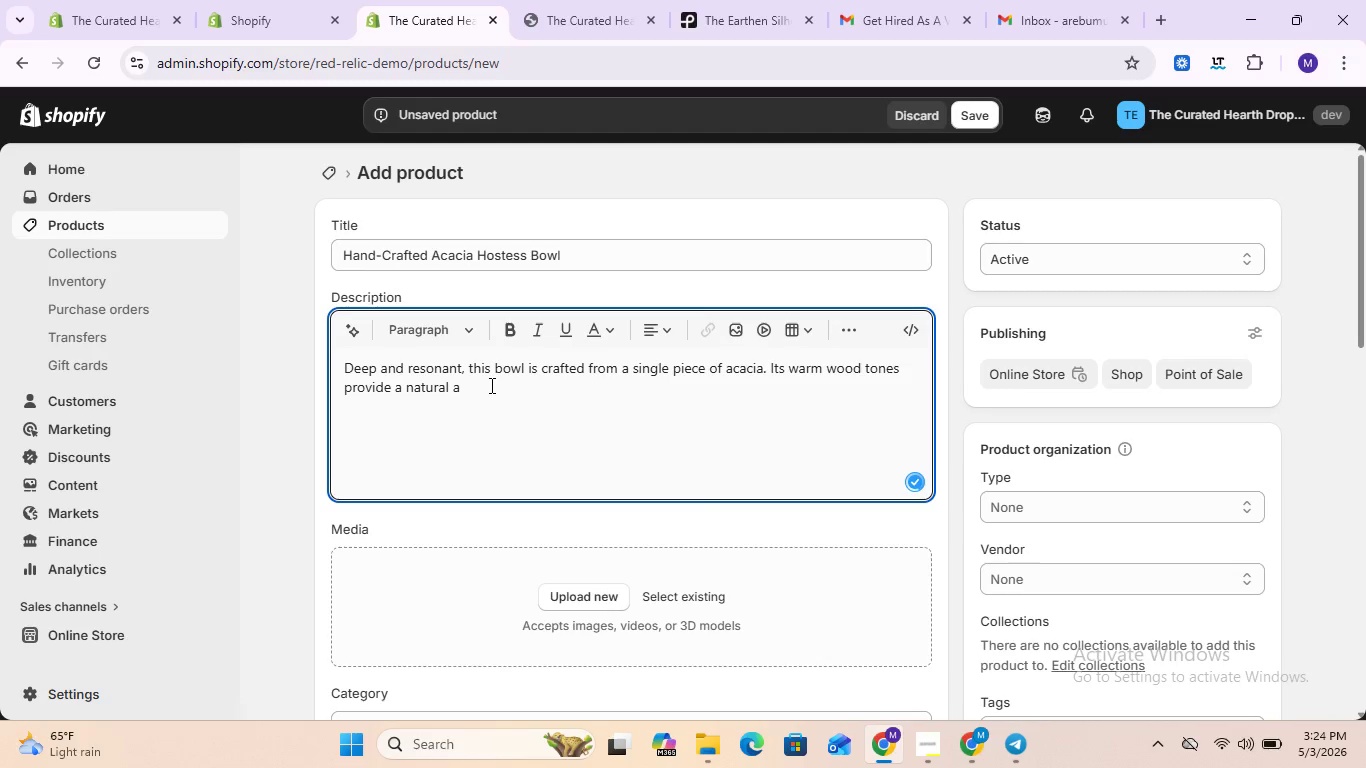 
key(Space)
 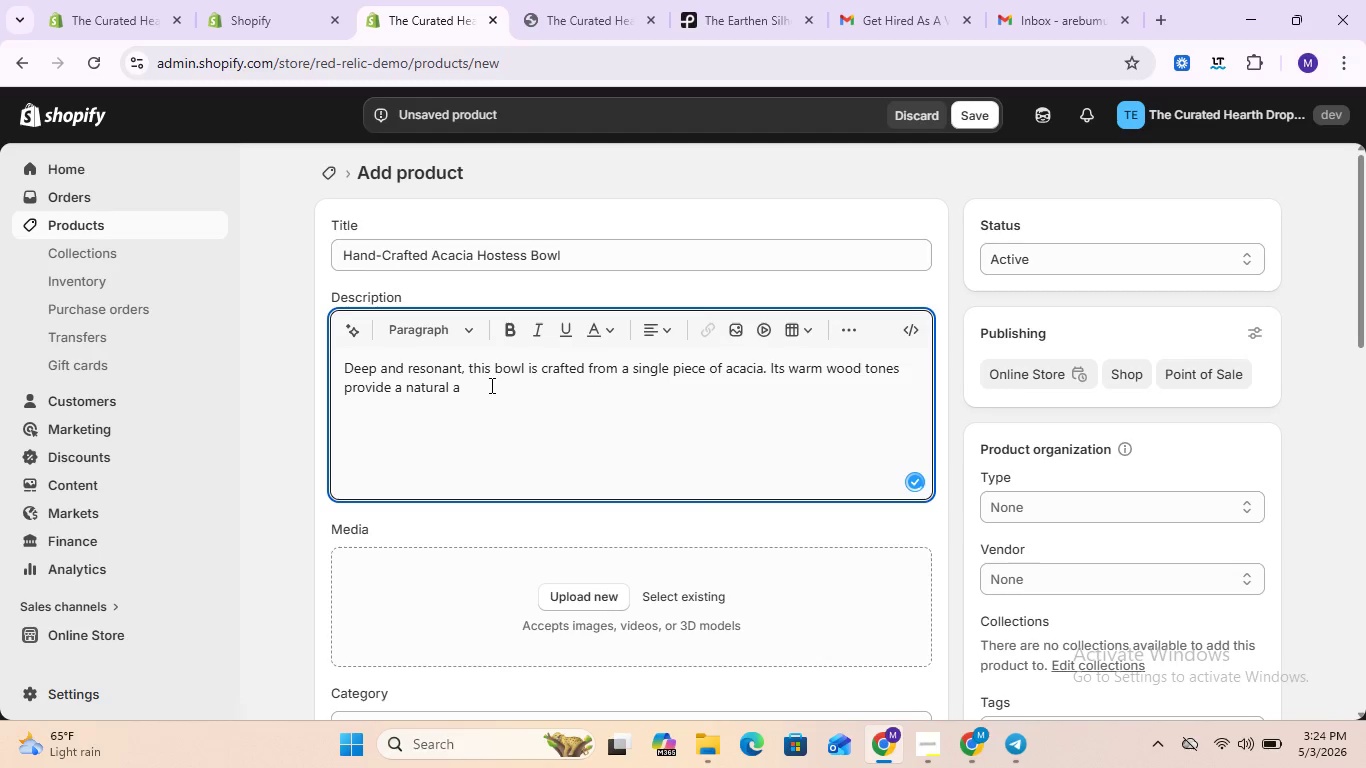 
key(Backspace)
 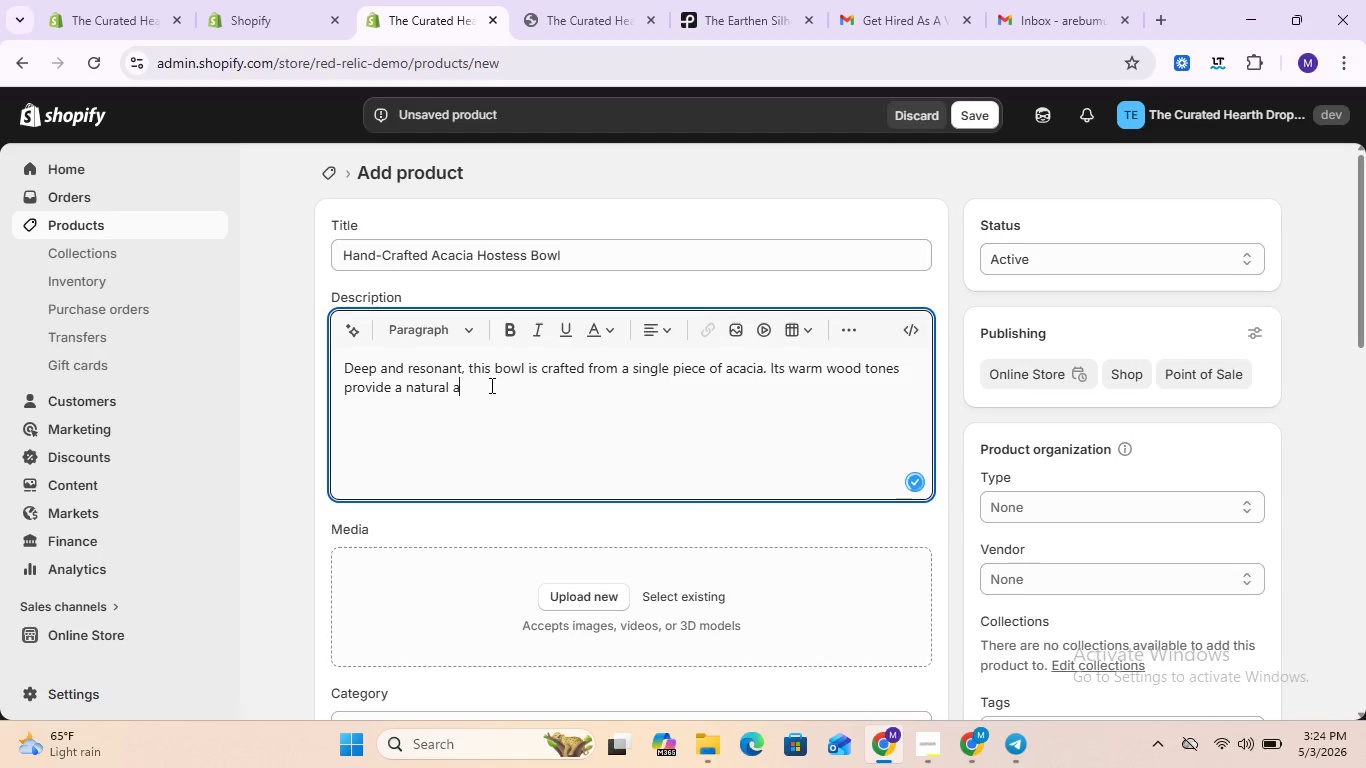 
type(c)
key(Backspace)
key(Backspace)
type(contract)
 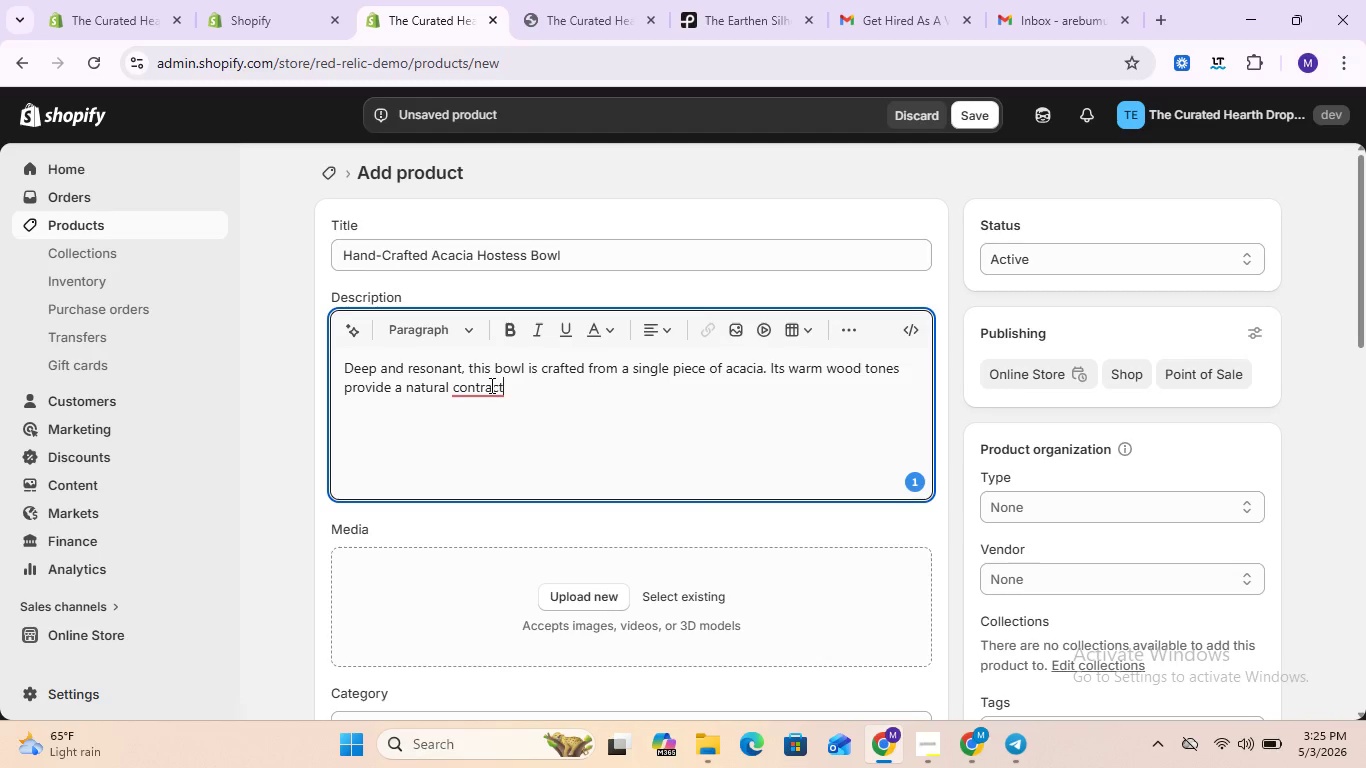 
key(Backspace)
key(Backspace)
type(st to cold )
 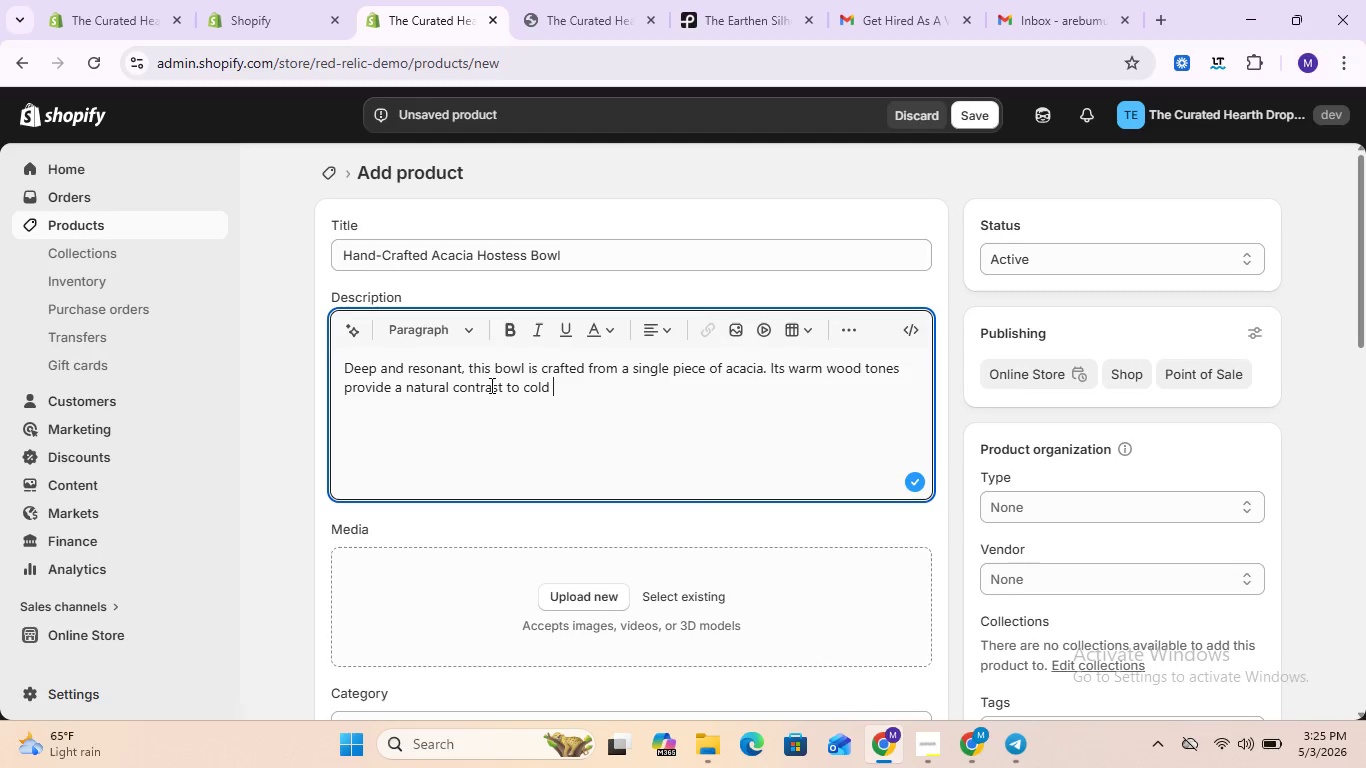 
wait(7.12)
 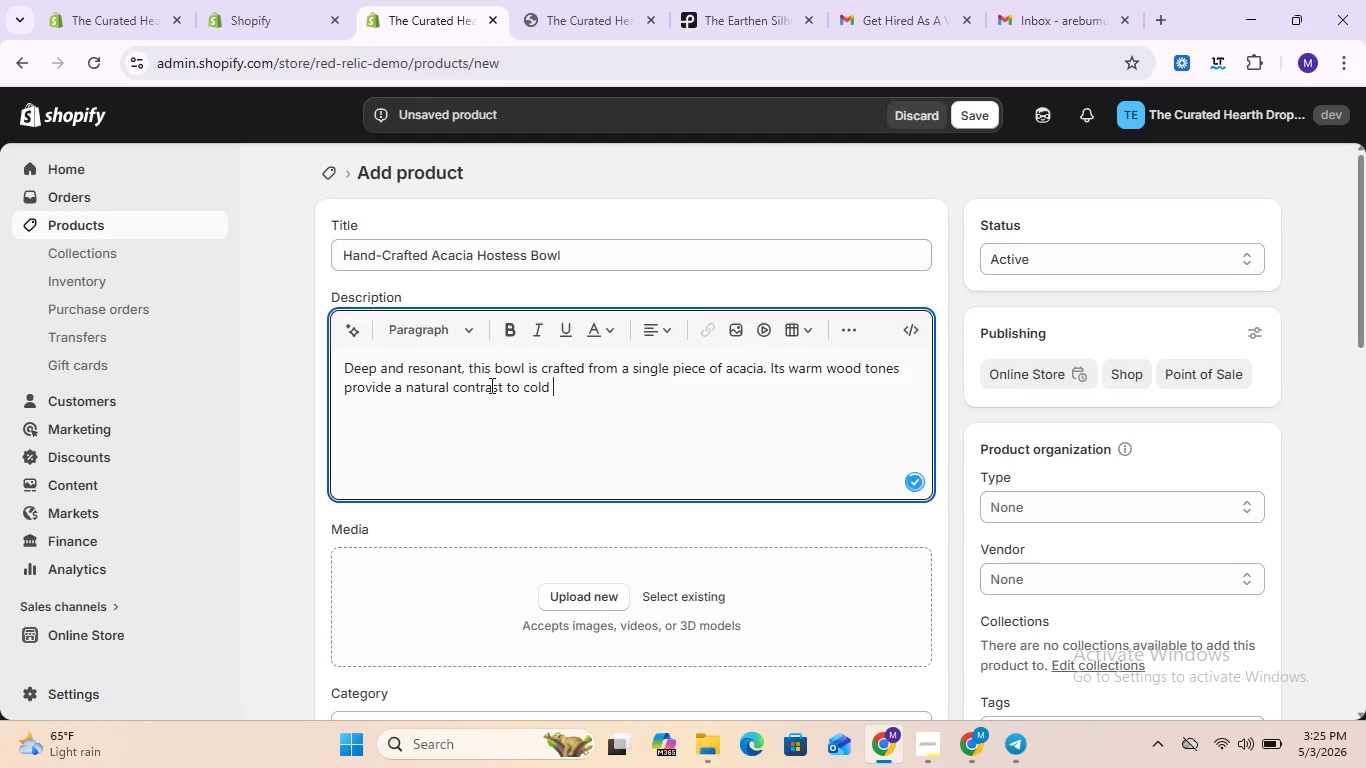 
type(cer)
 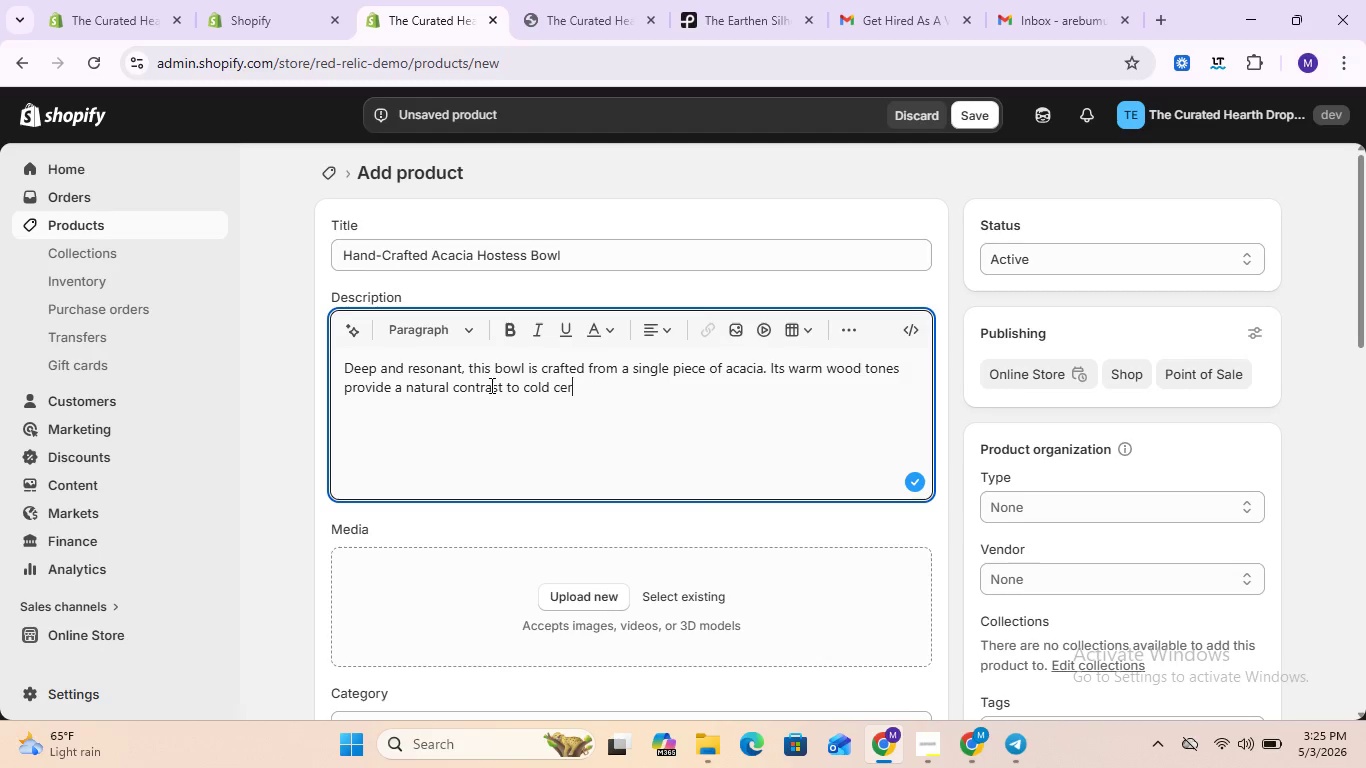 
wait(5.97)
 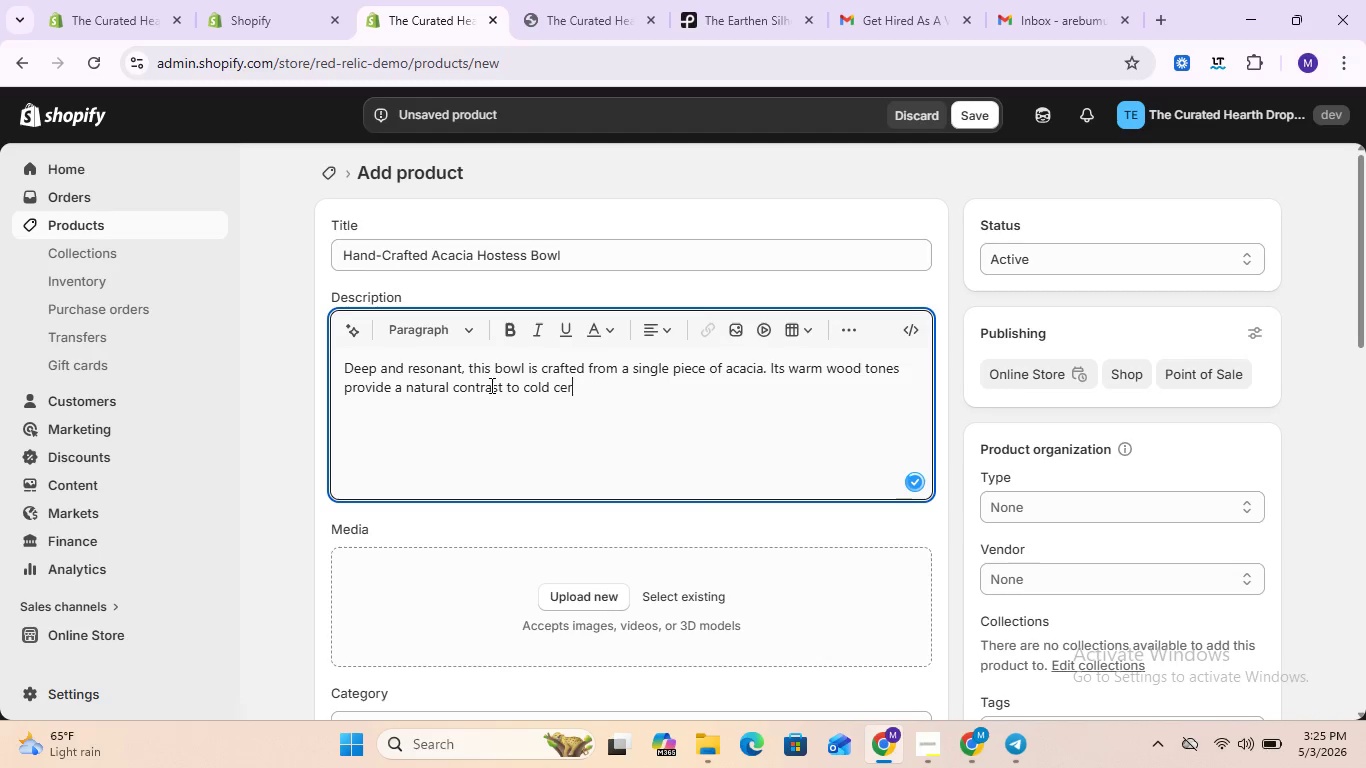 
type(amic and stone )
 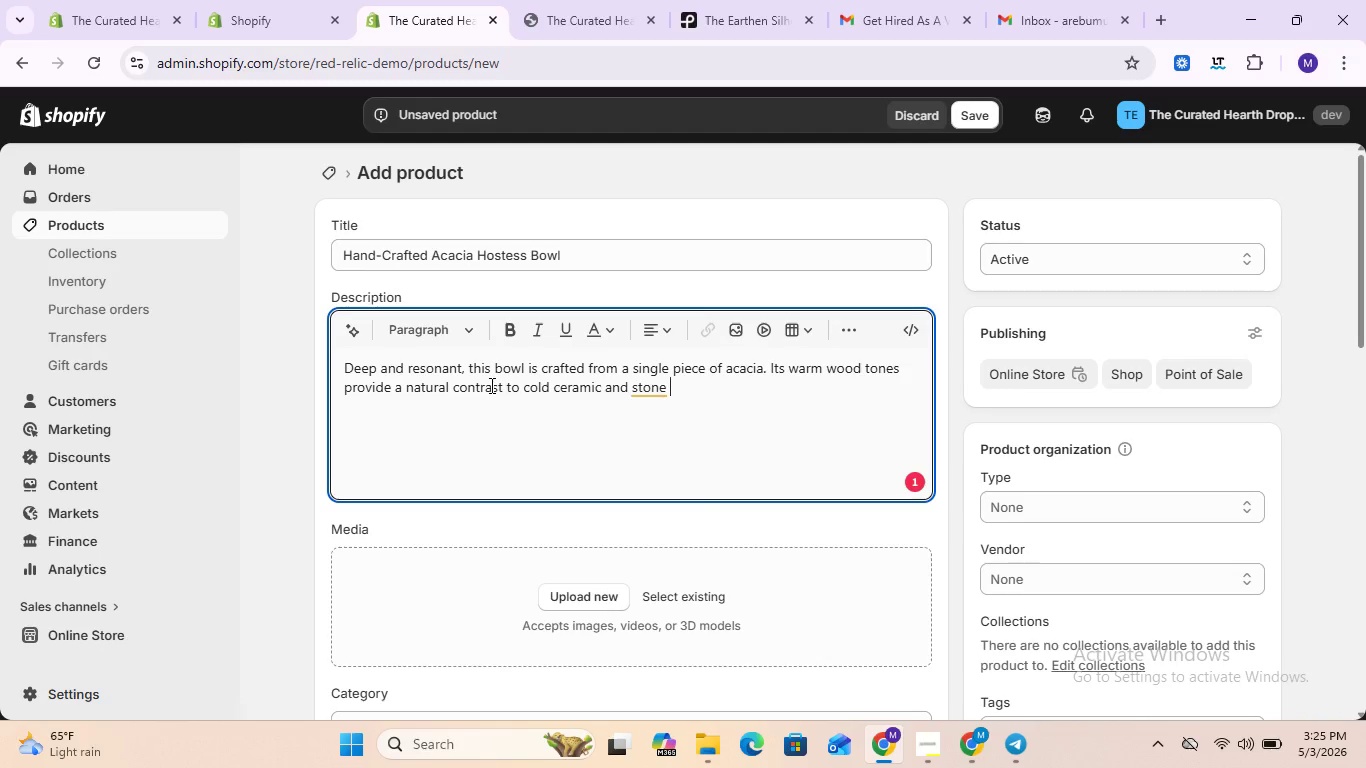 
wait(5.53)
 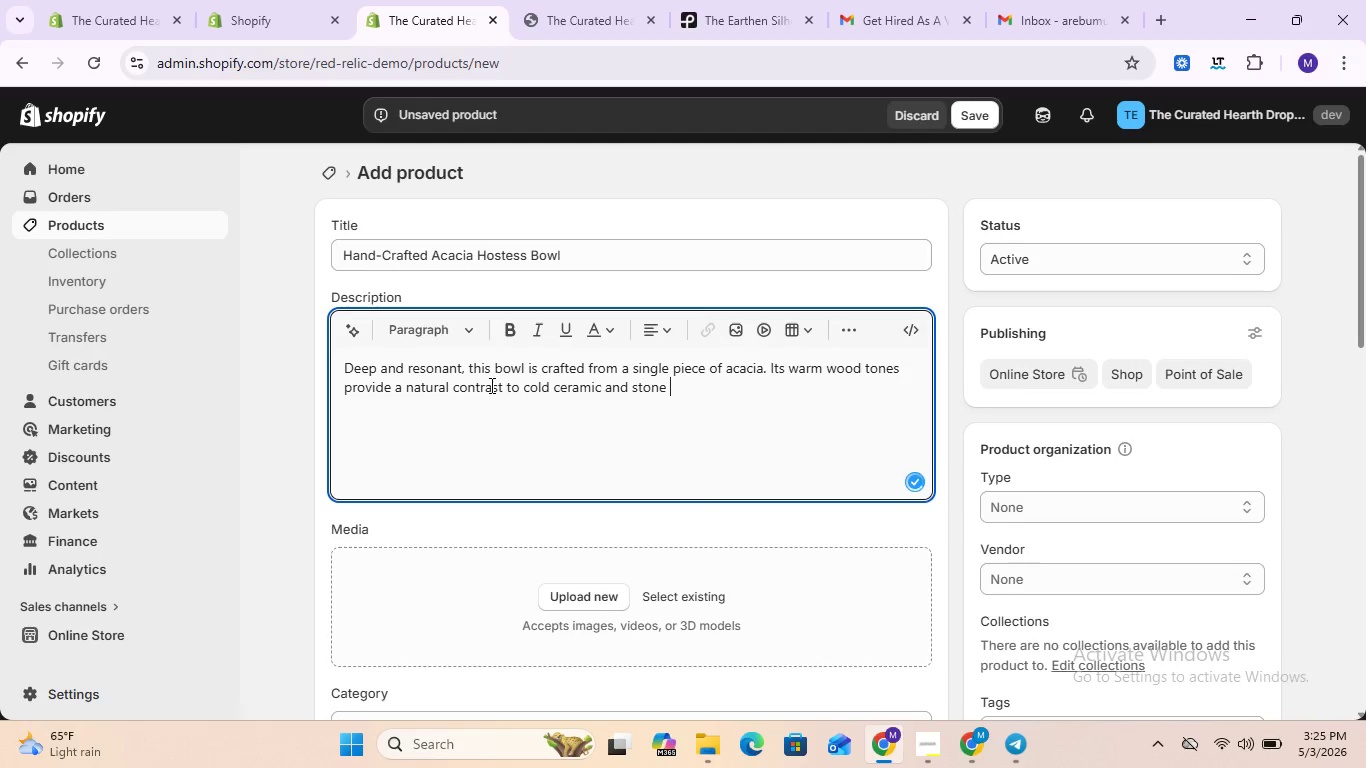 
type(surface)
 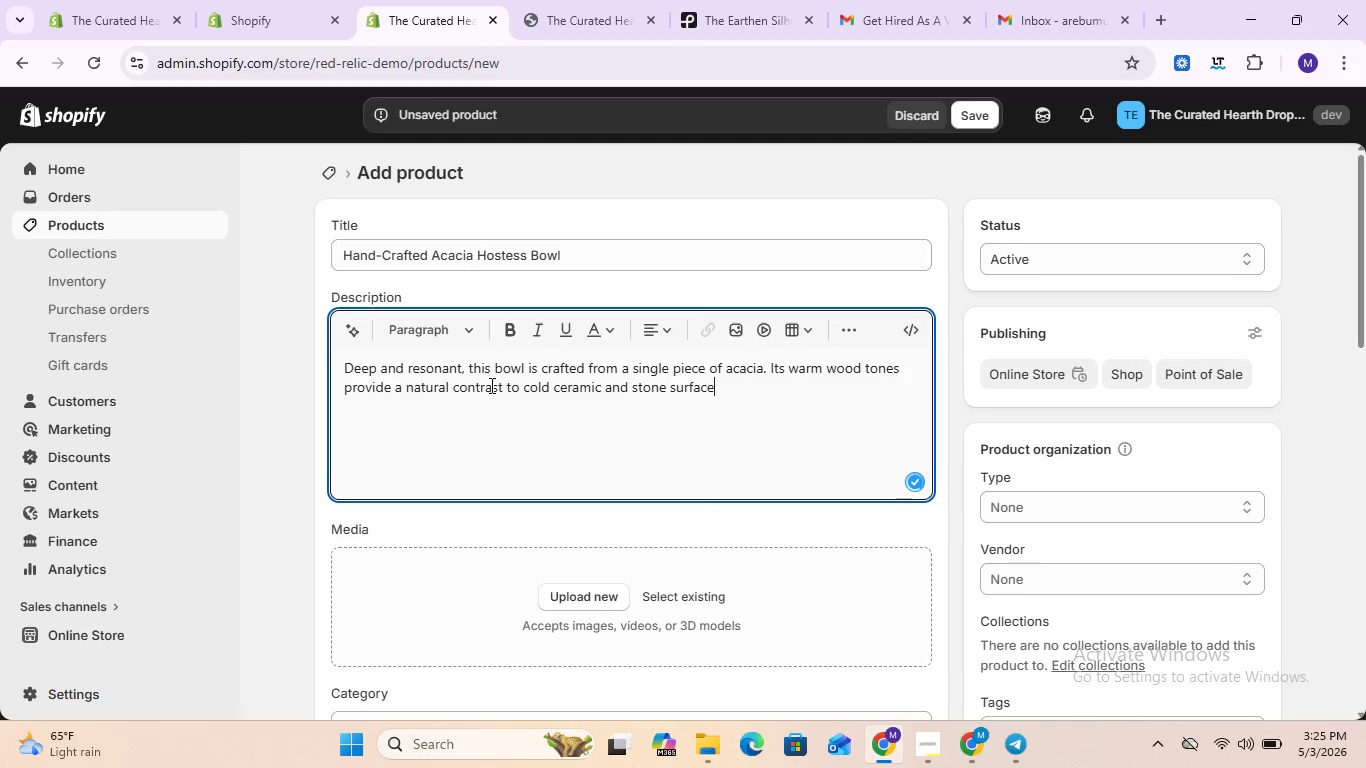 
key(S)
 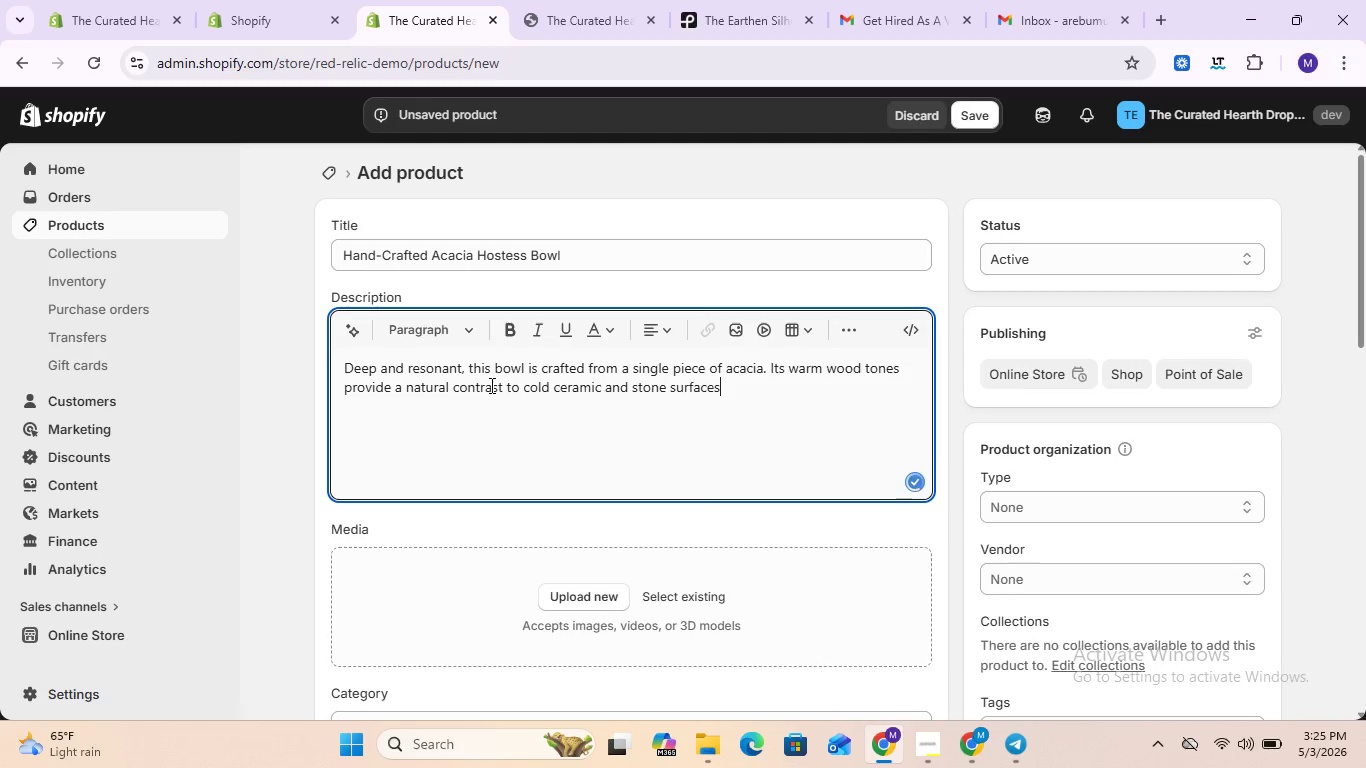 
key(Period)
 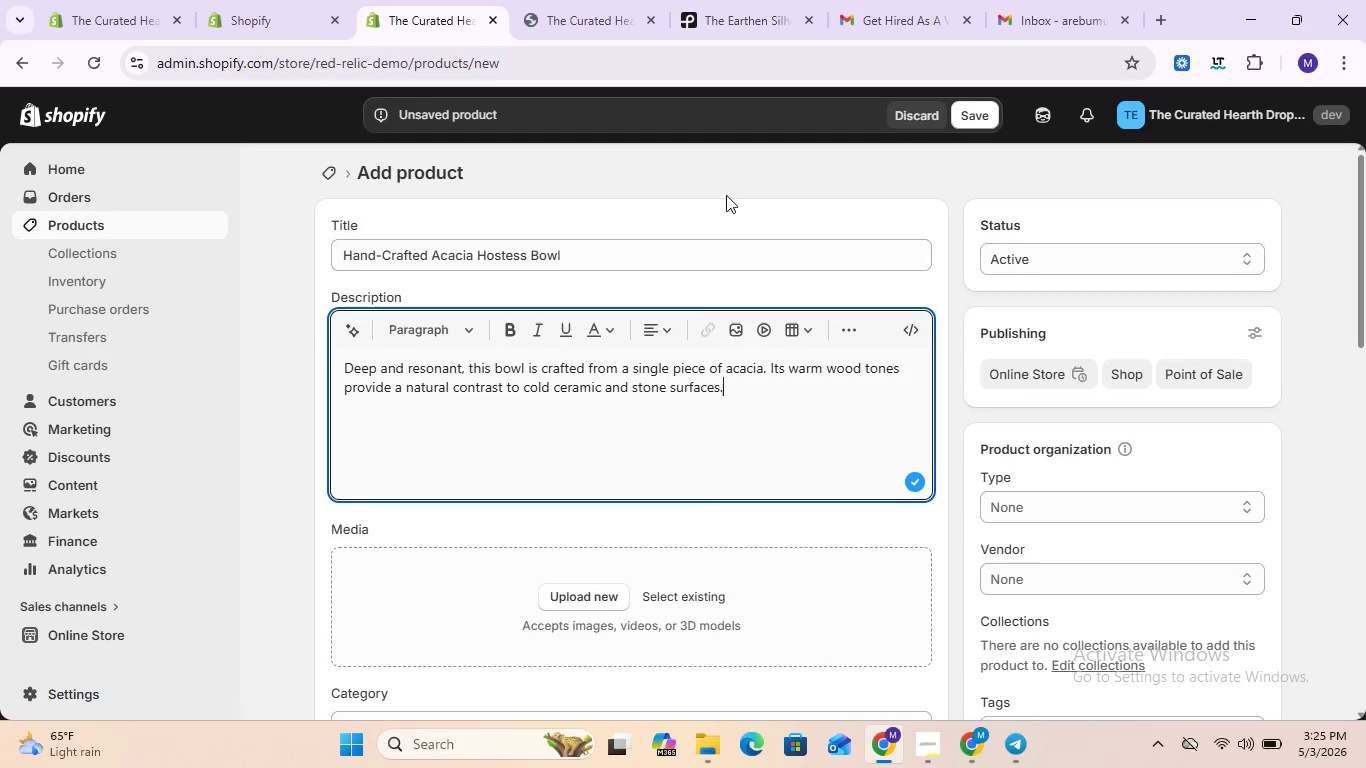 
scroll: coordinate [753, 421], scroll_direction: down, amount: 2.0
 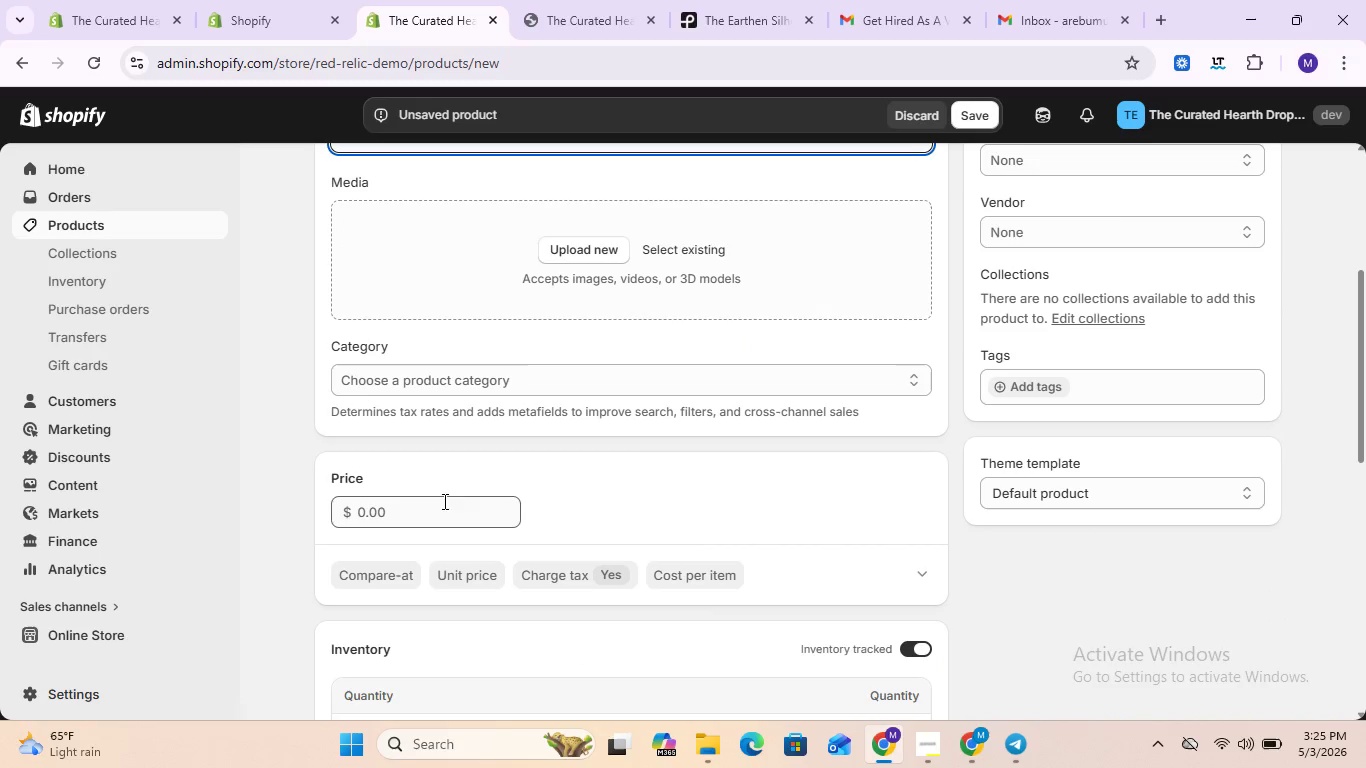 
left_click([439, 504])
 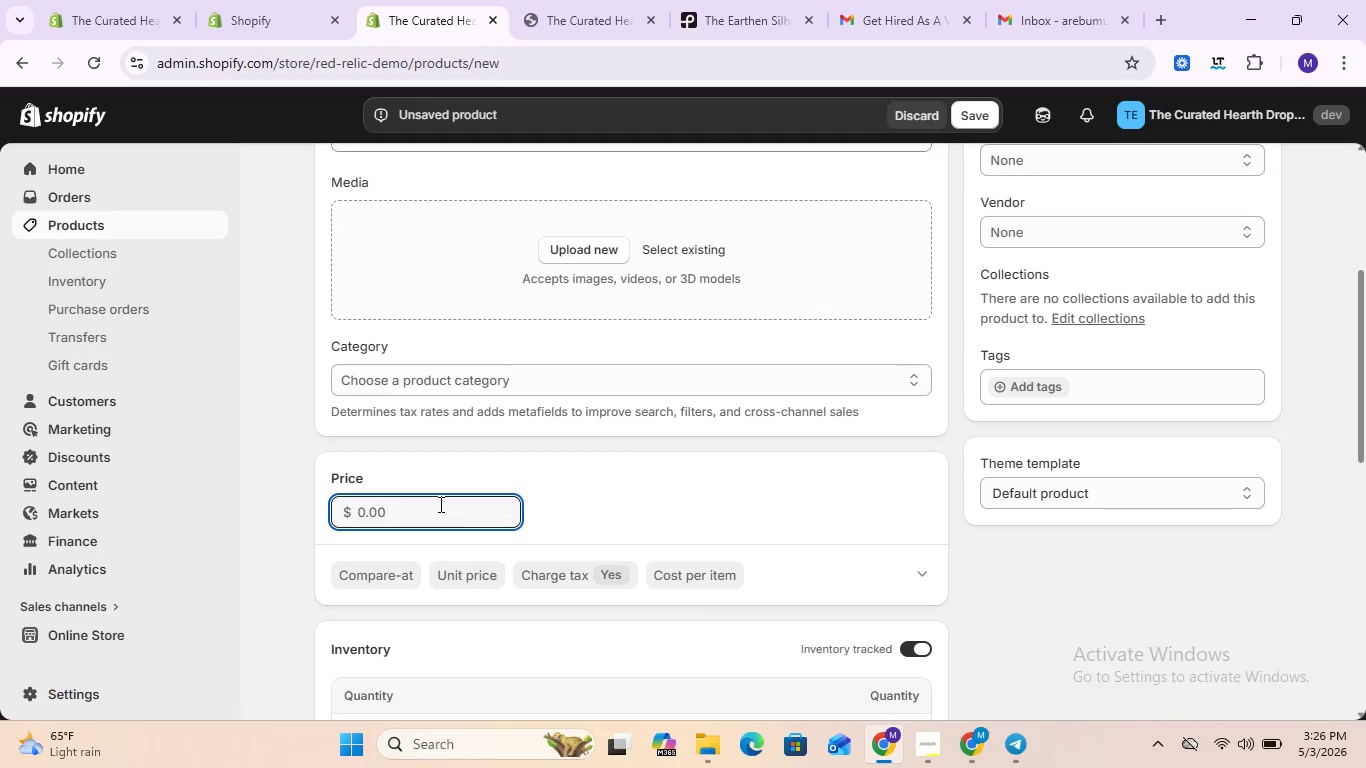 
type(42.37)
 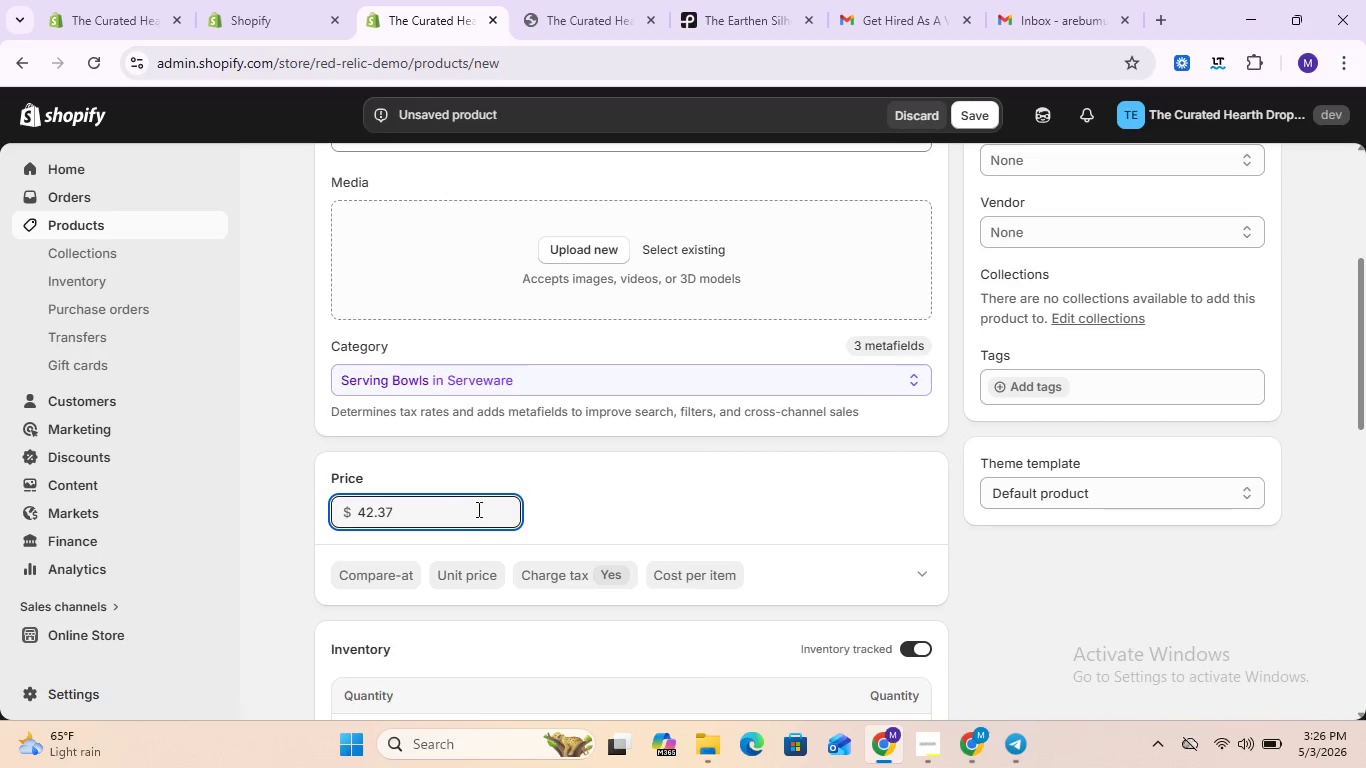 
scroll: coordinate [542, 556], scroll_direction: down, amount: 1.0
 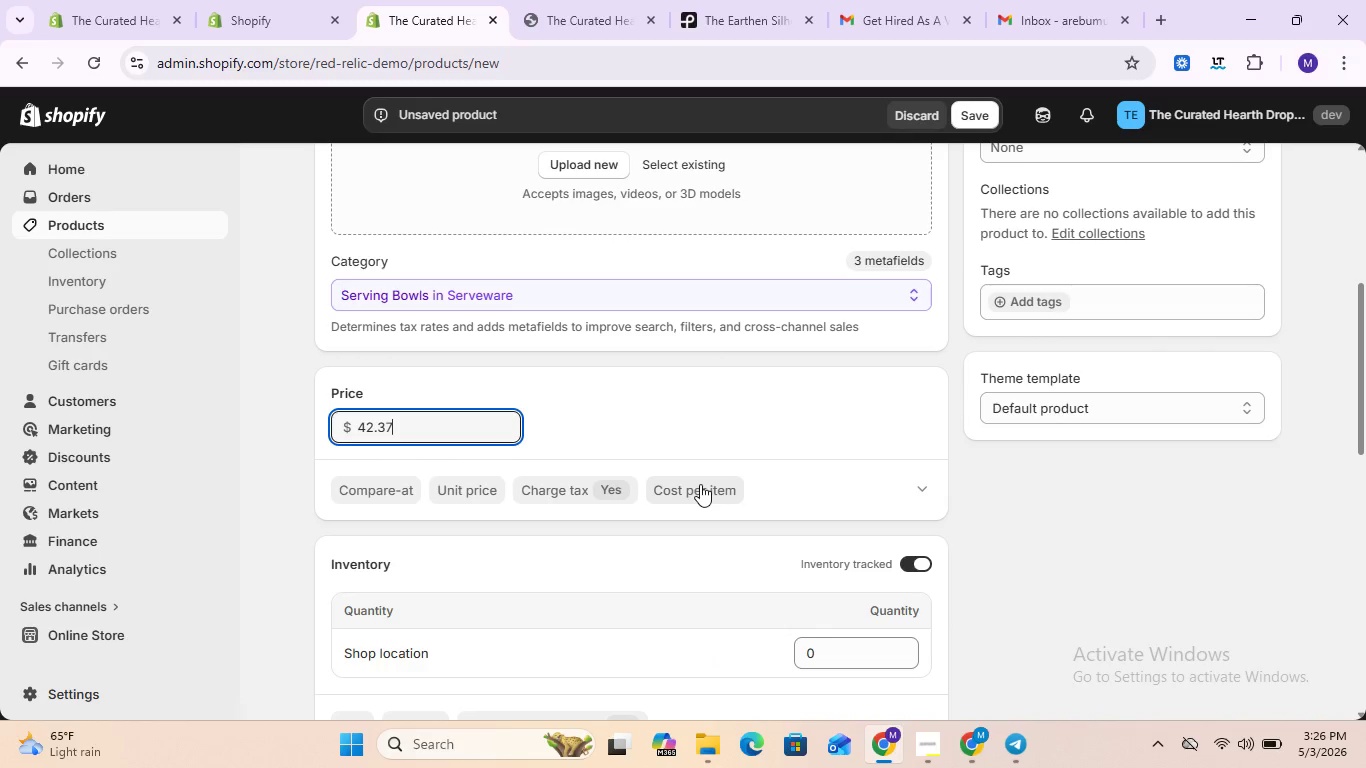 
left_click([700, 484])
 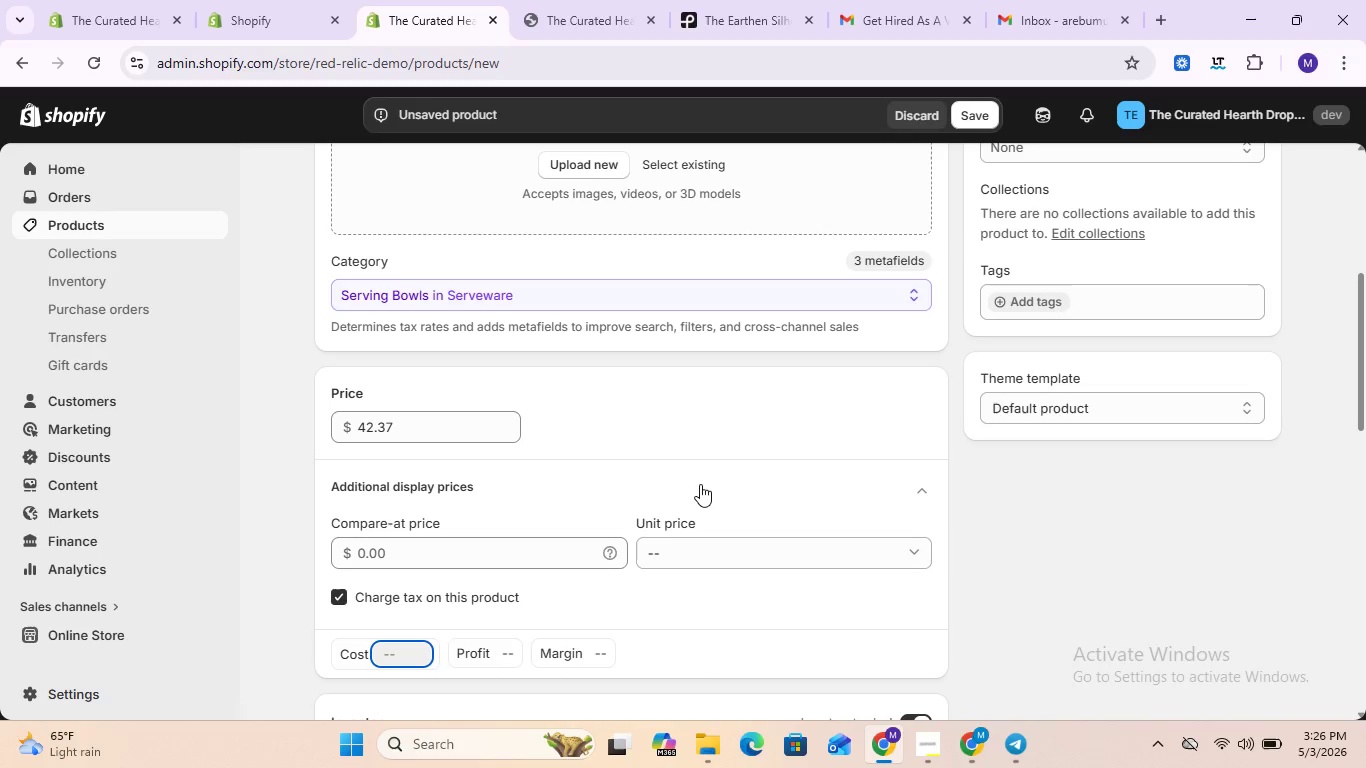 
wait(6.22)
 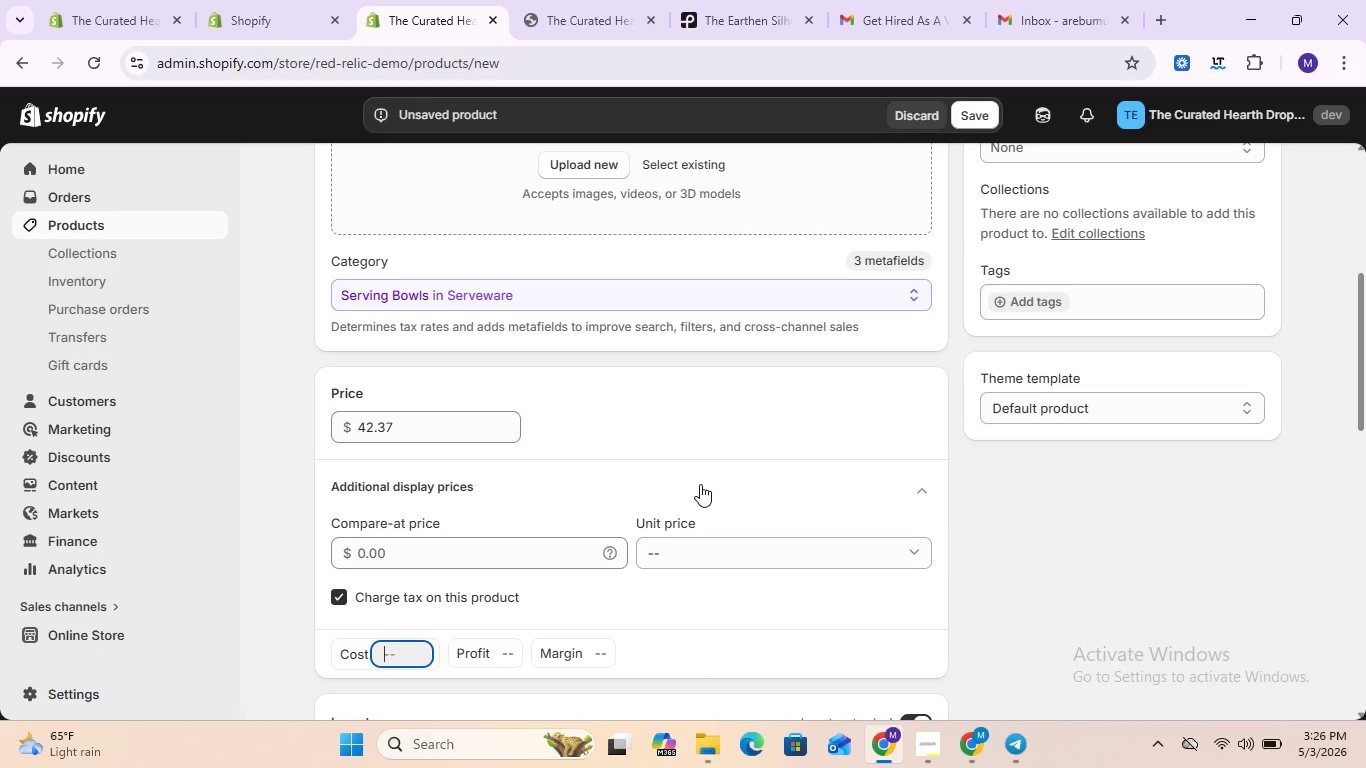 
type(27.54)
 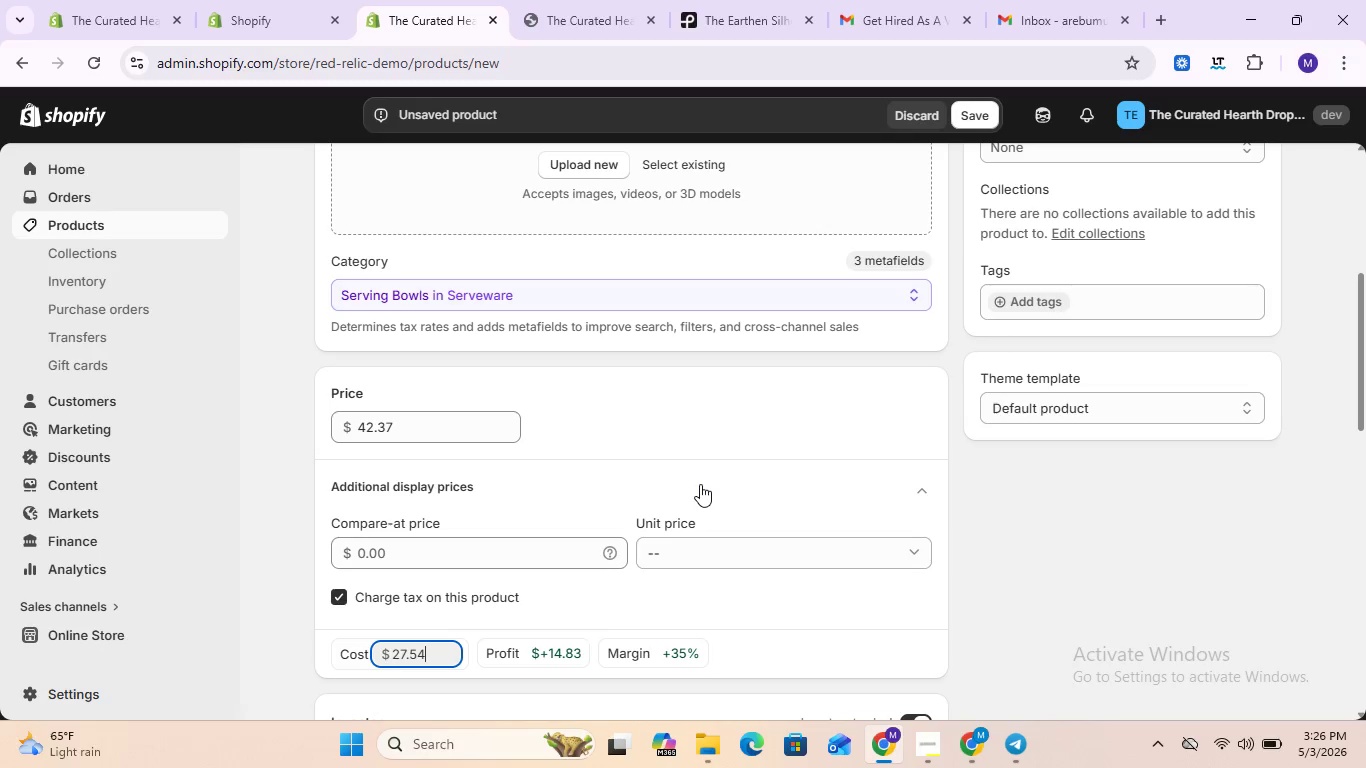 
scroll: coordinate [700, 484], scroll_direction: down, amount: 5.0
 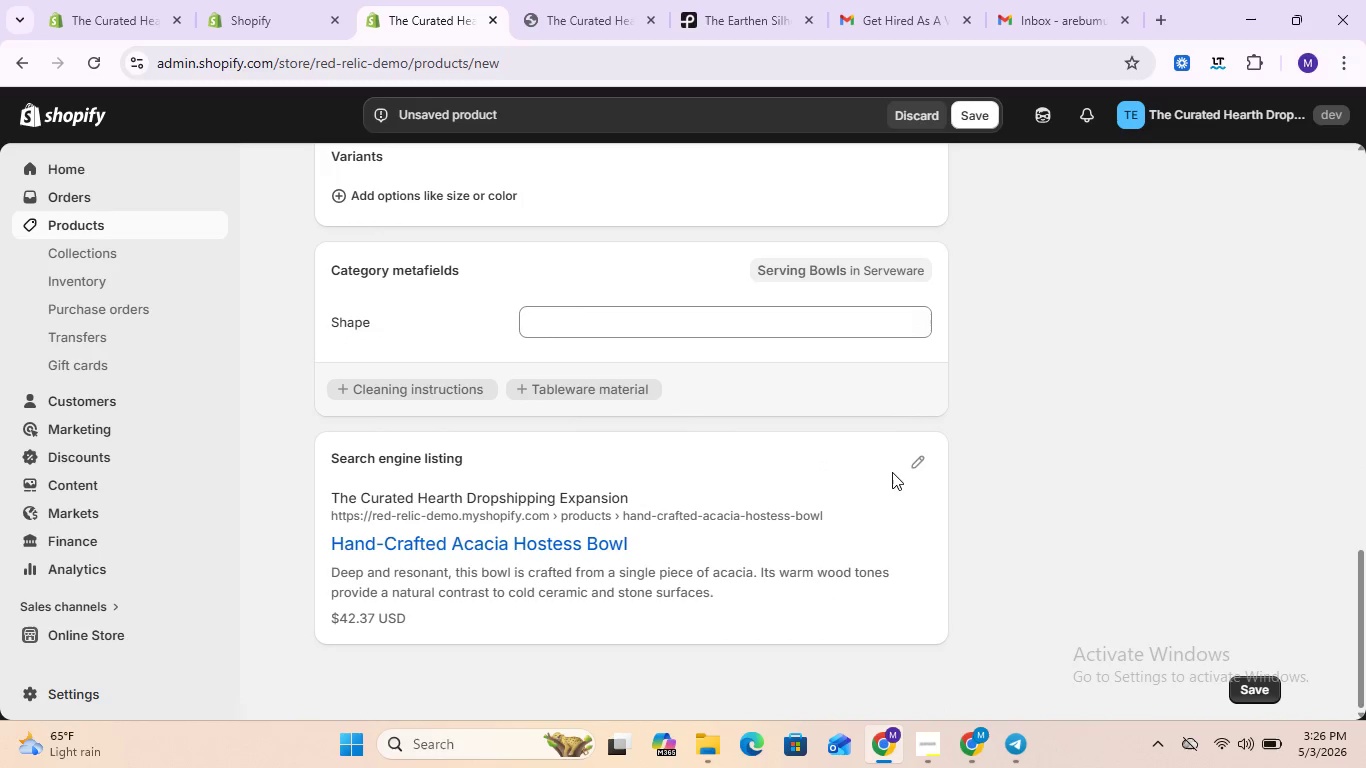 
left_click([913, 466])
 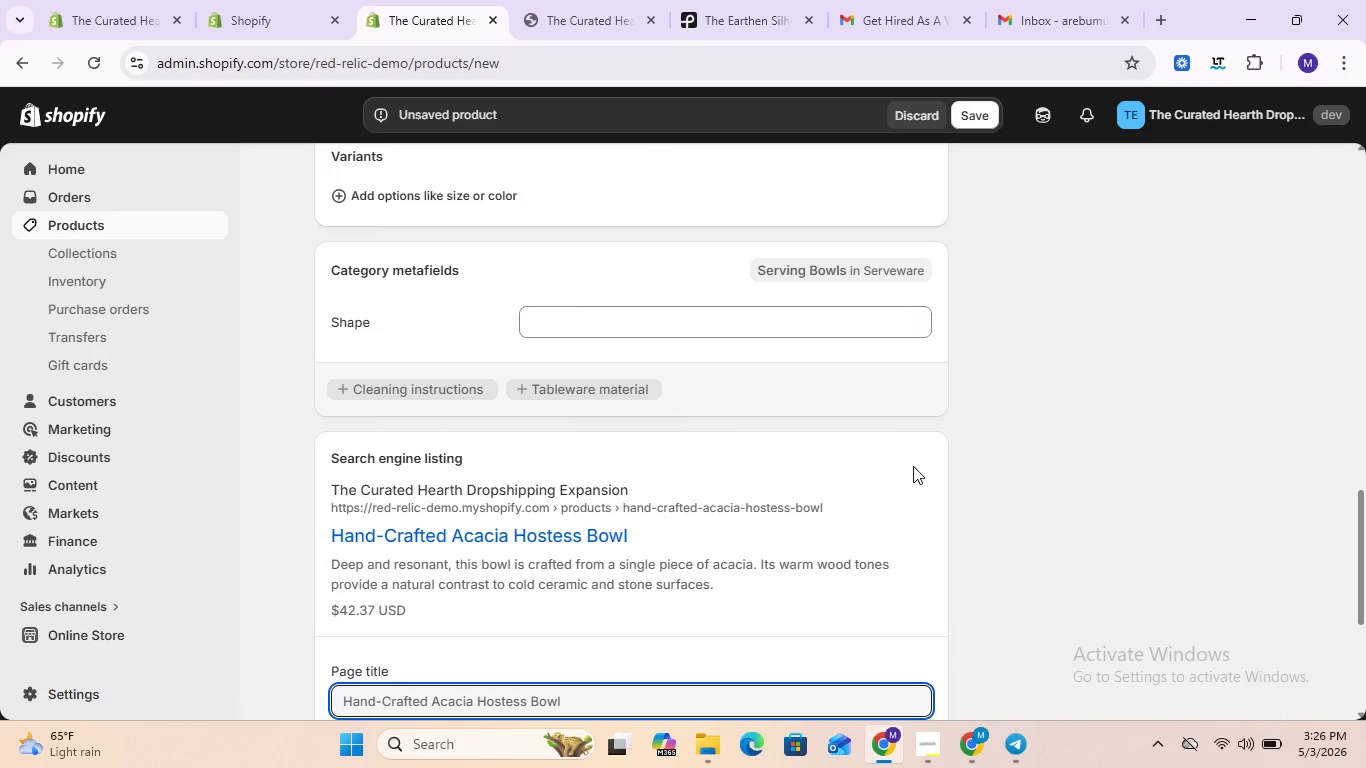 
scroll: coordinate [1048, 506], scroll_direction: down, amount: 1.0
 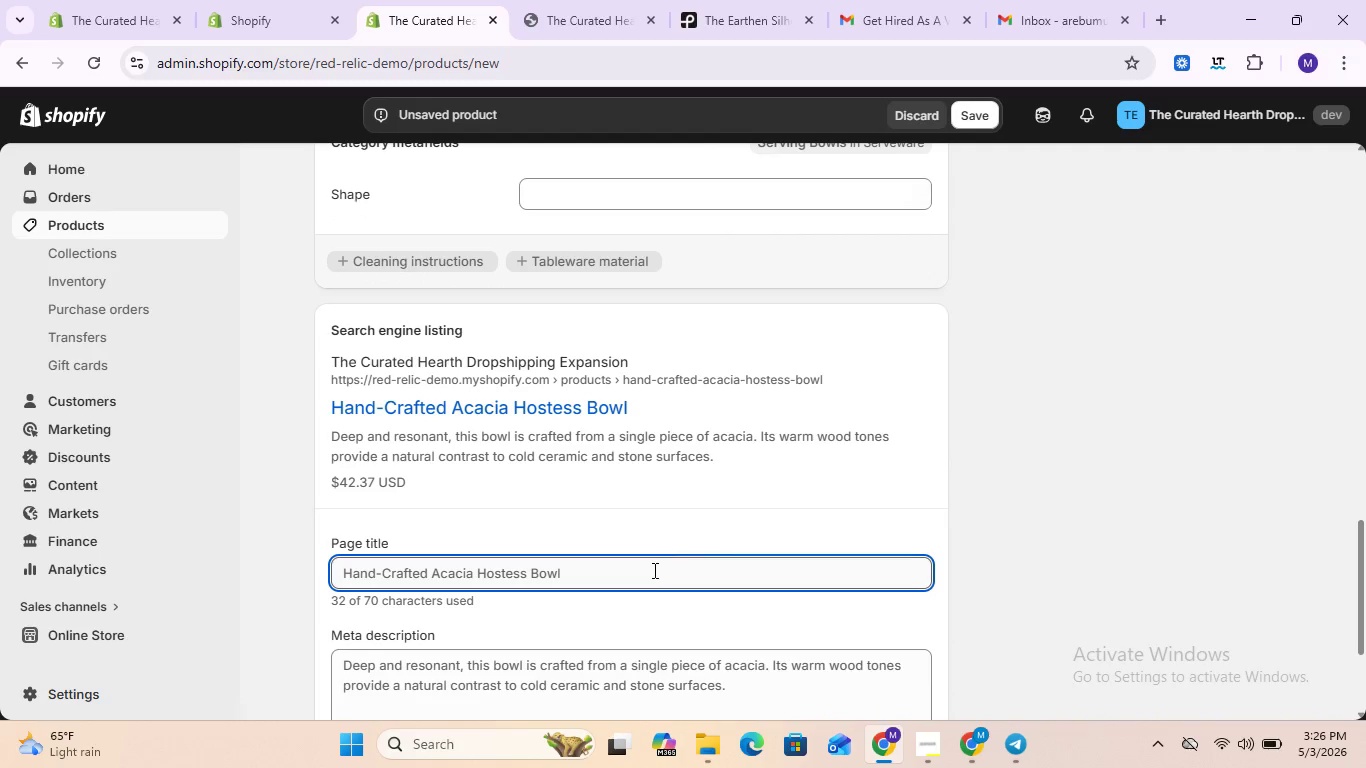 
left_click([653, 570])
 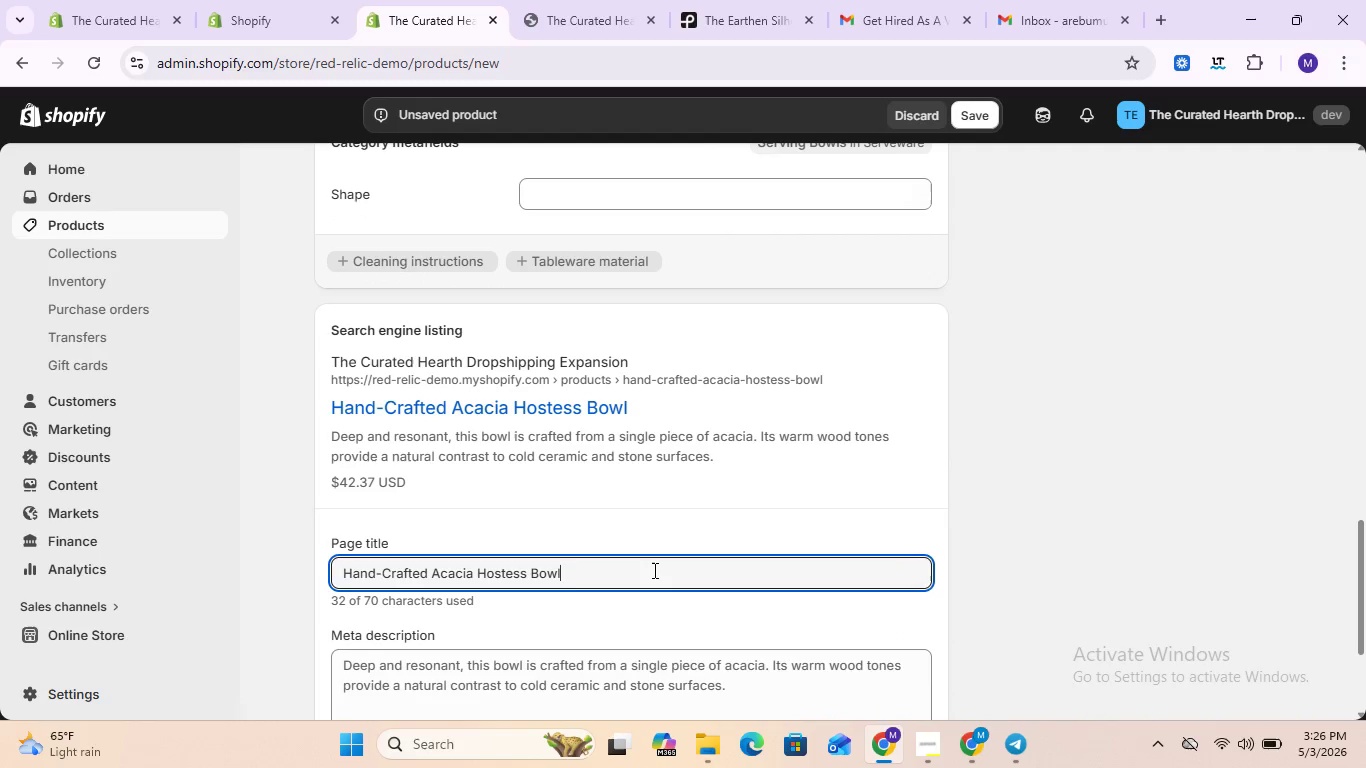 
key(Space)
 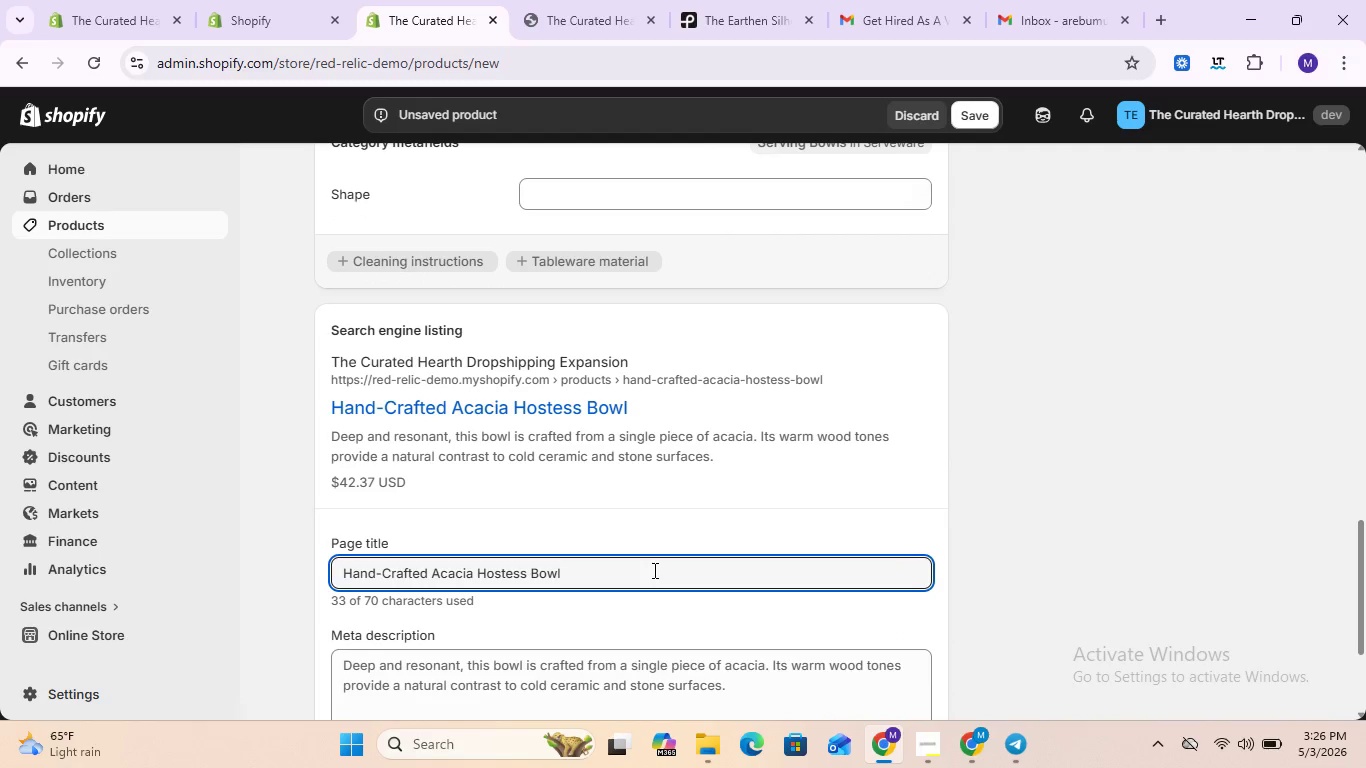 
key(Shift+Backslash)
 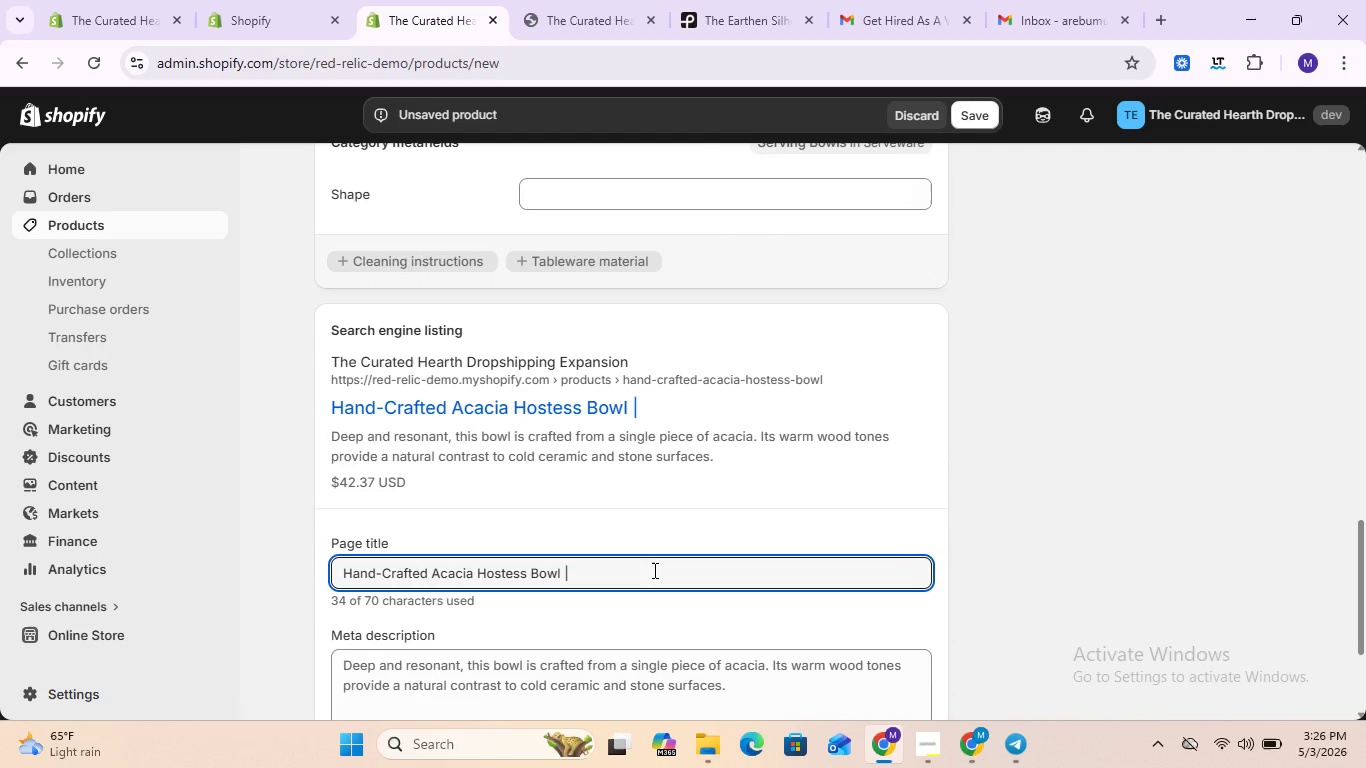 
key(Space)
 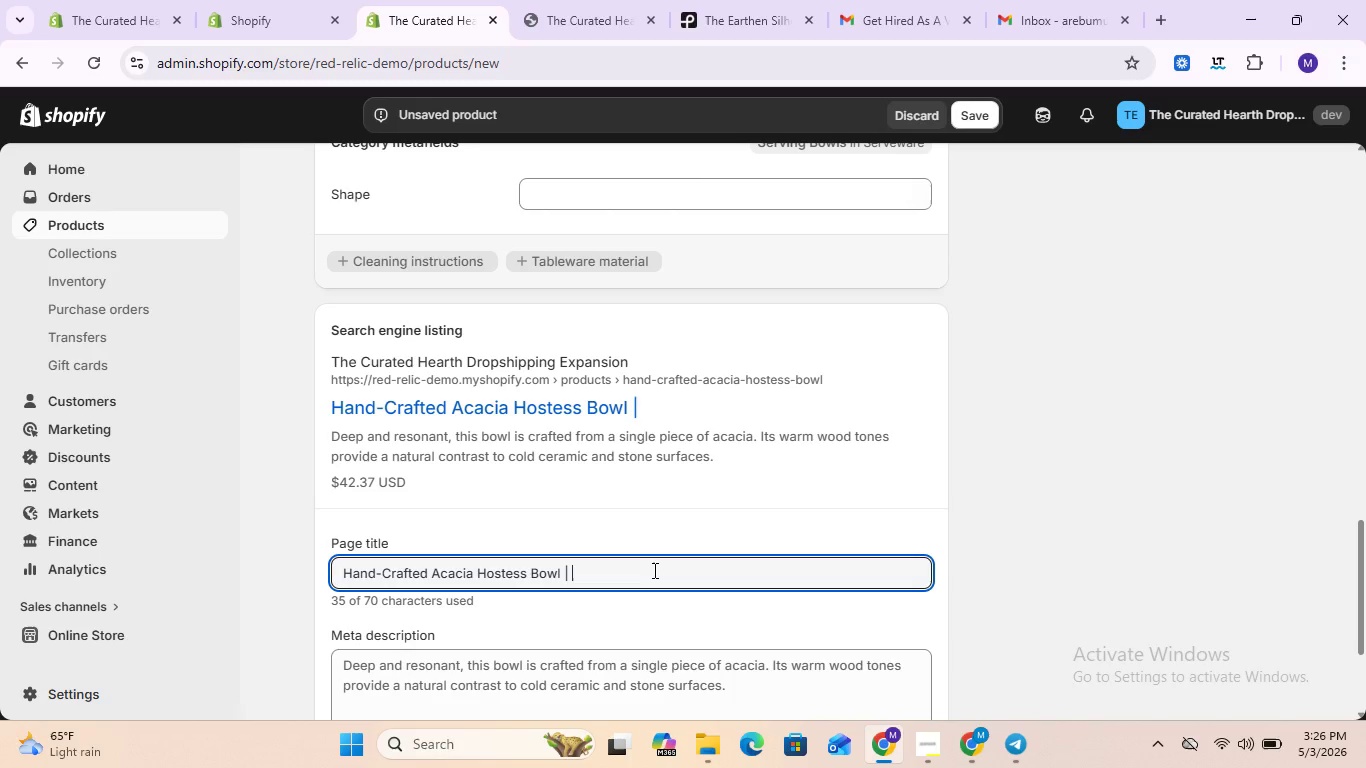 
wait(10.3)
 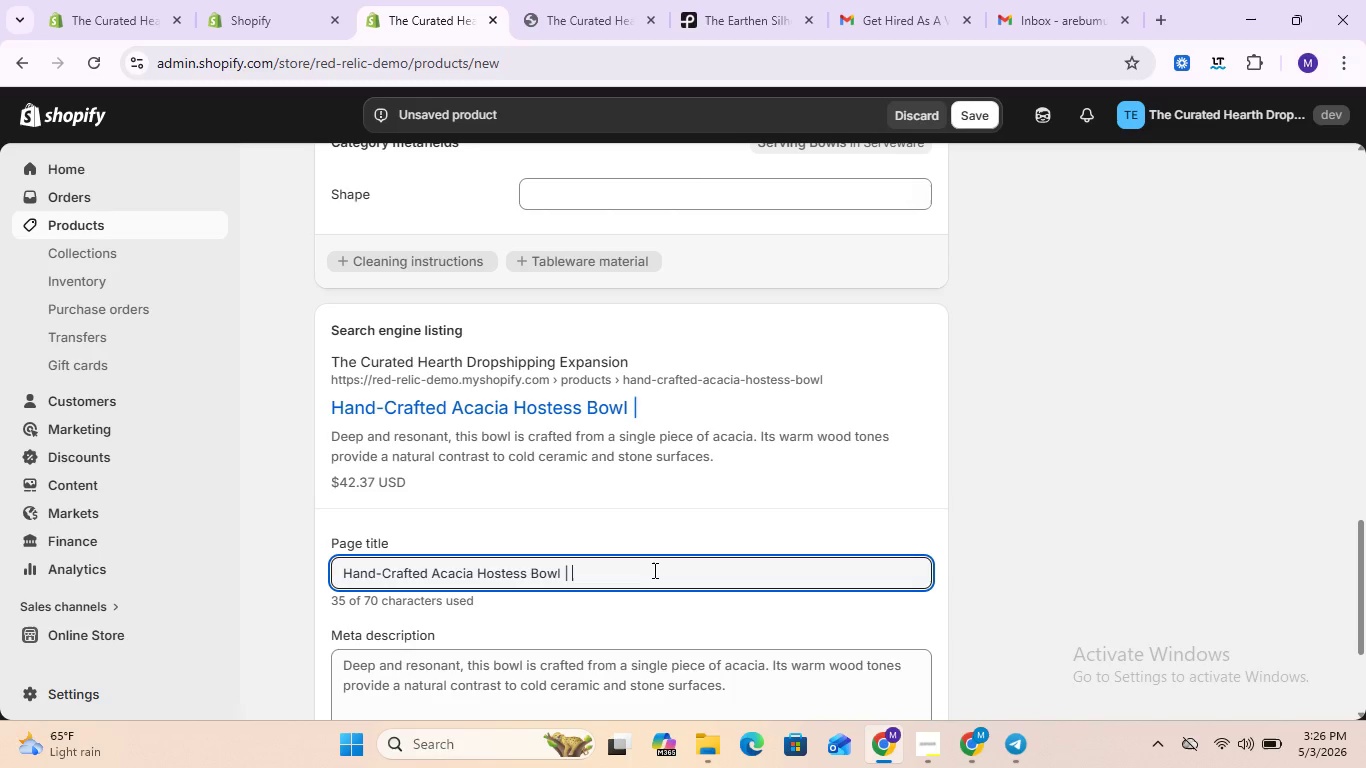 
type(E)
key(Backspace)
type(Wood s)
key(Backspace)
type(Salad )
 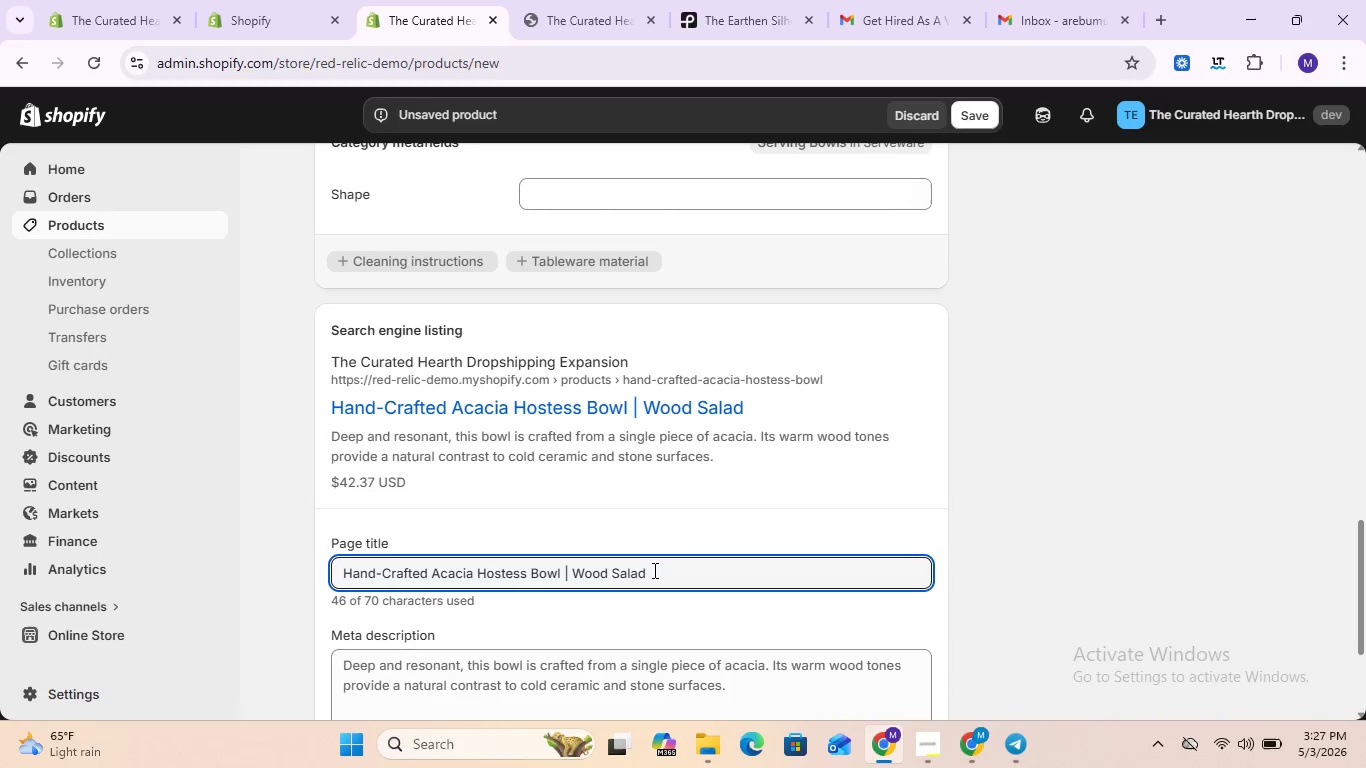 
type(Bowl)
 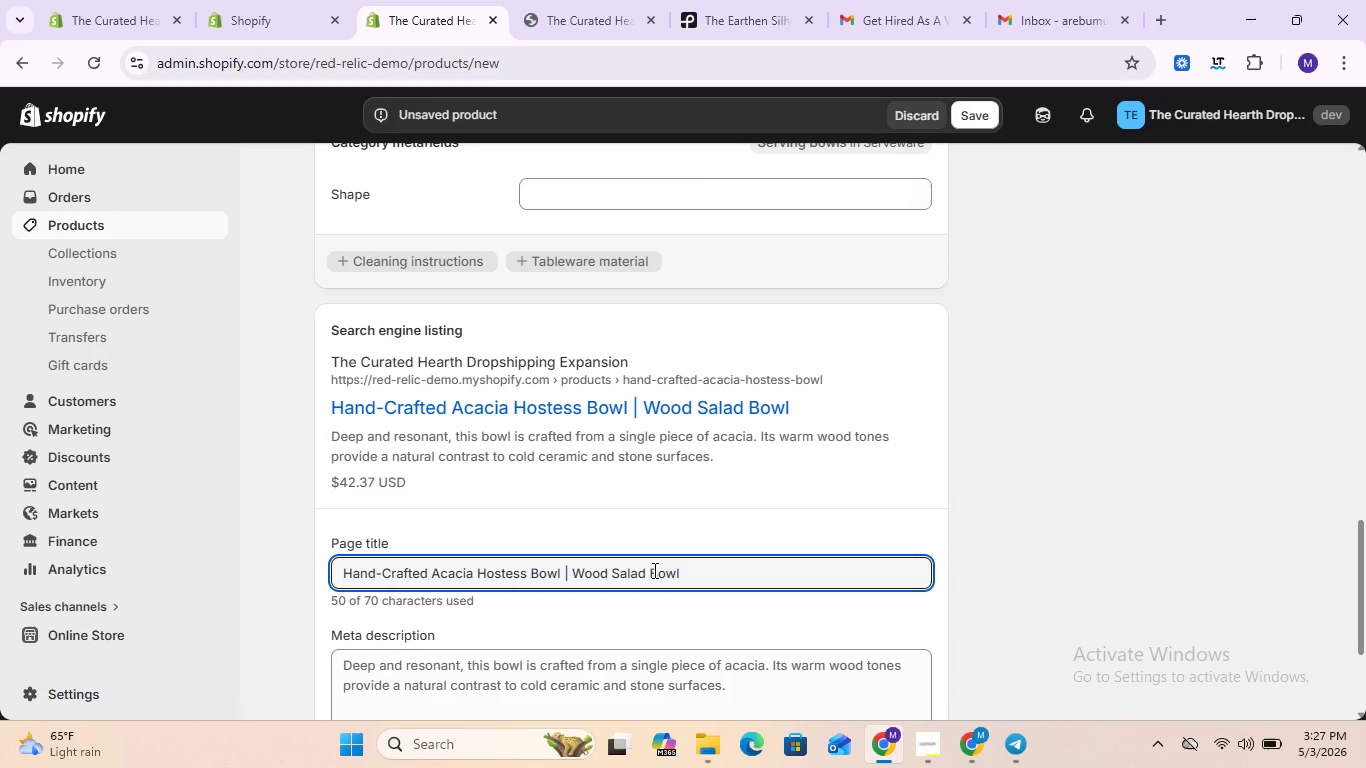 
scroll: coordinate [653, 570], scroll_direction: down, amount: 1.0
 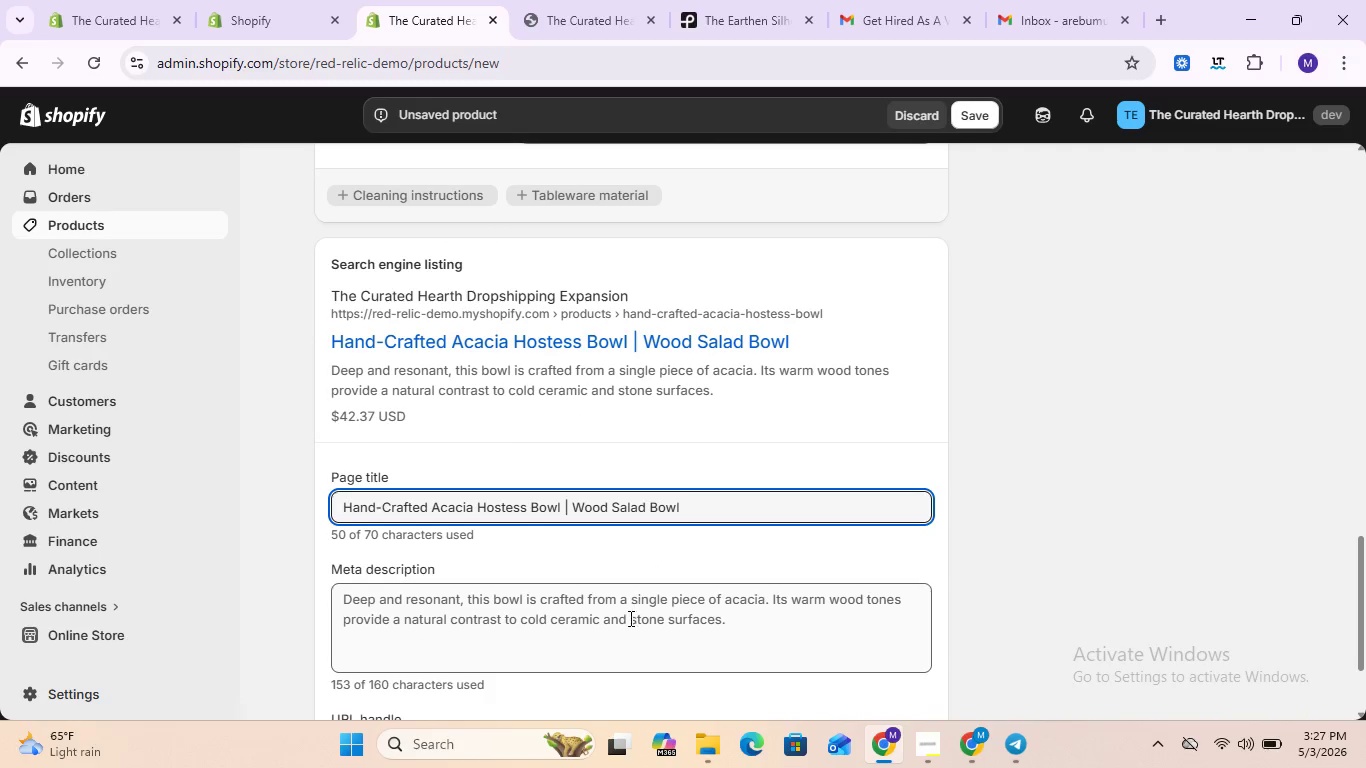 
left_click([629, 618])
 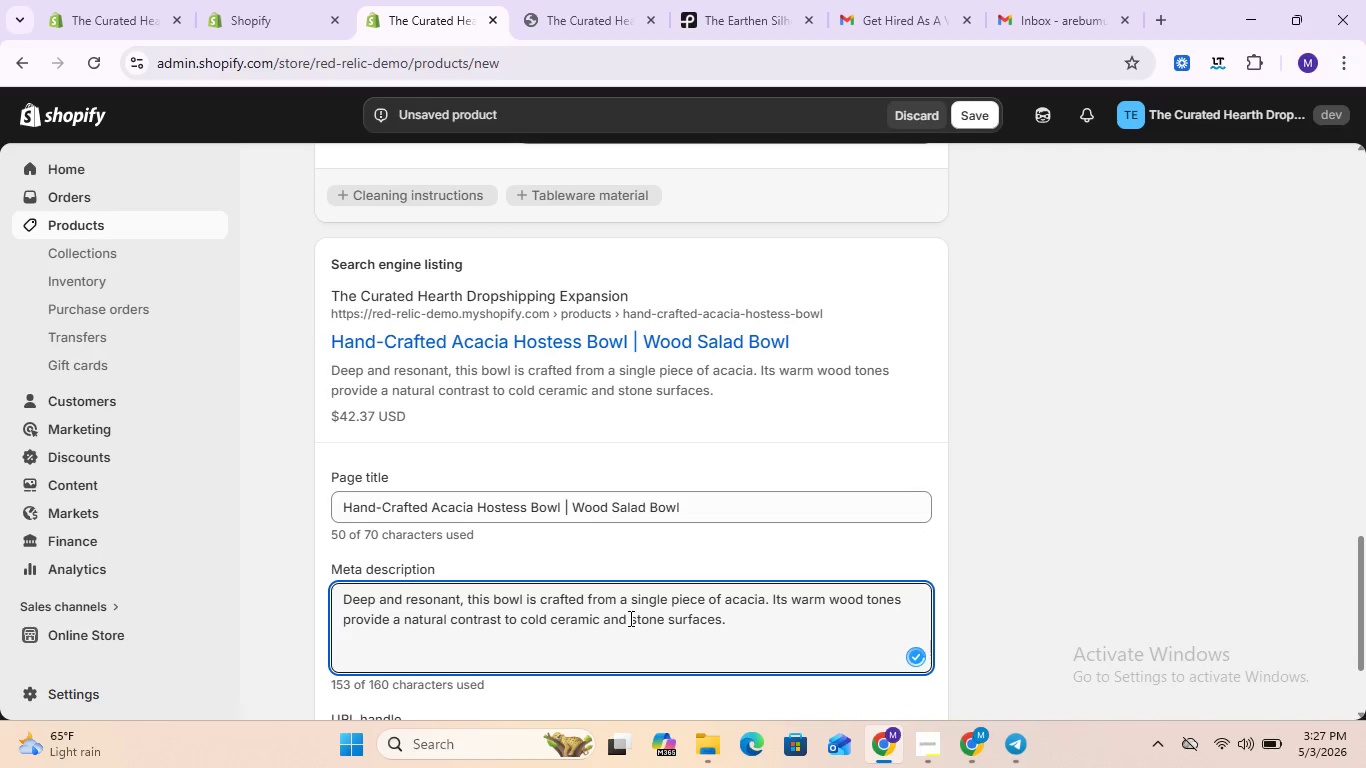 
key(Control+A)
 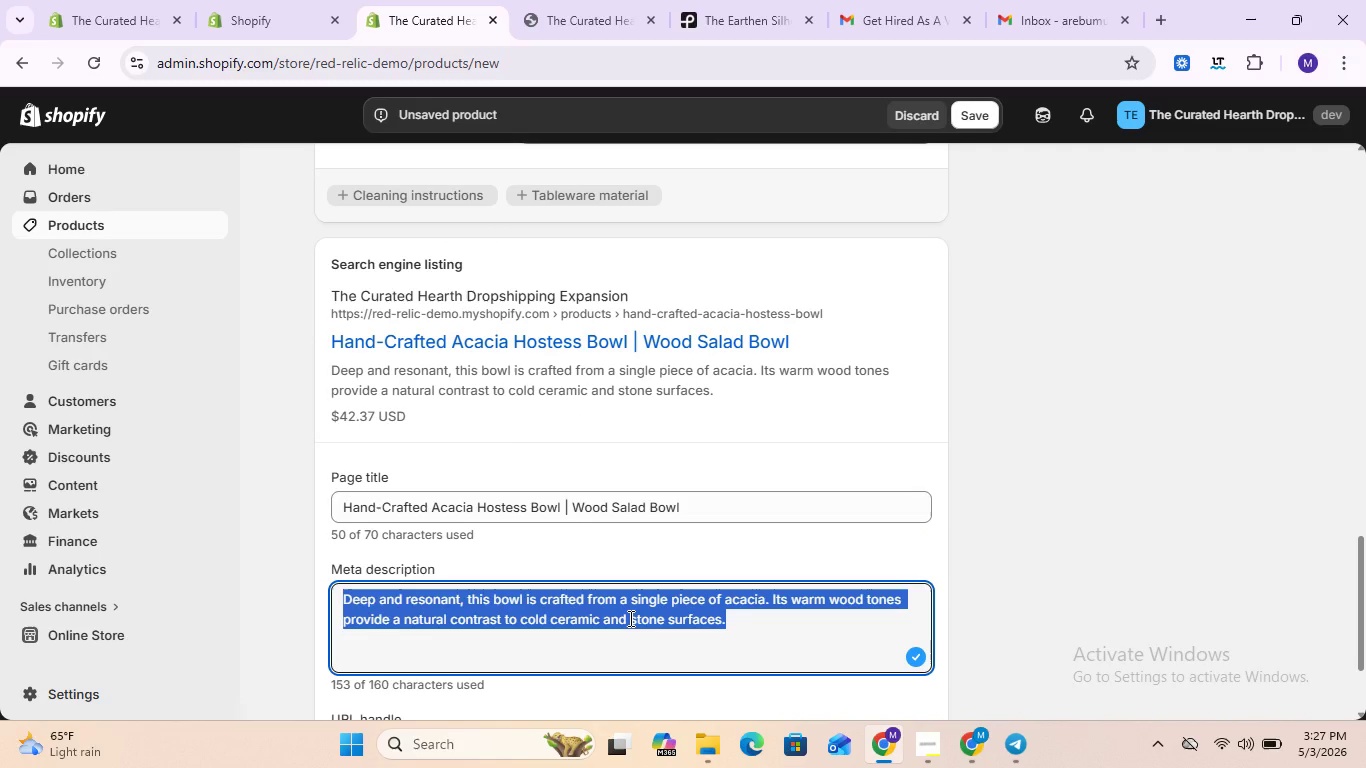 
wait(8.27)
 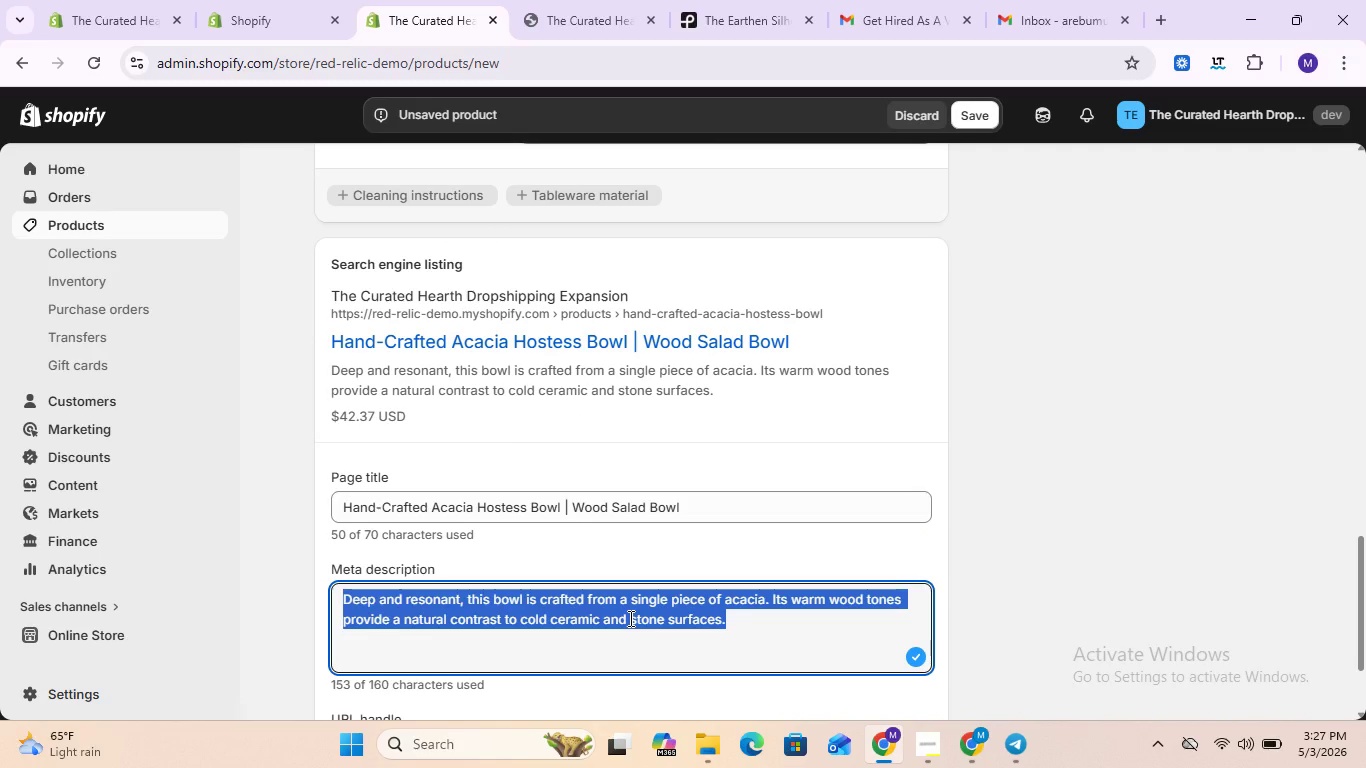 
type(Solid acacia wood hostess bowl. Hand-carved for unique grained )
 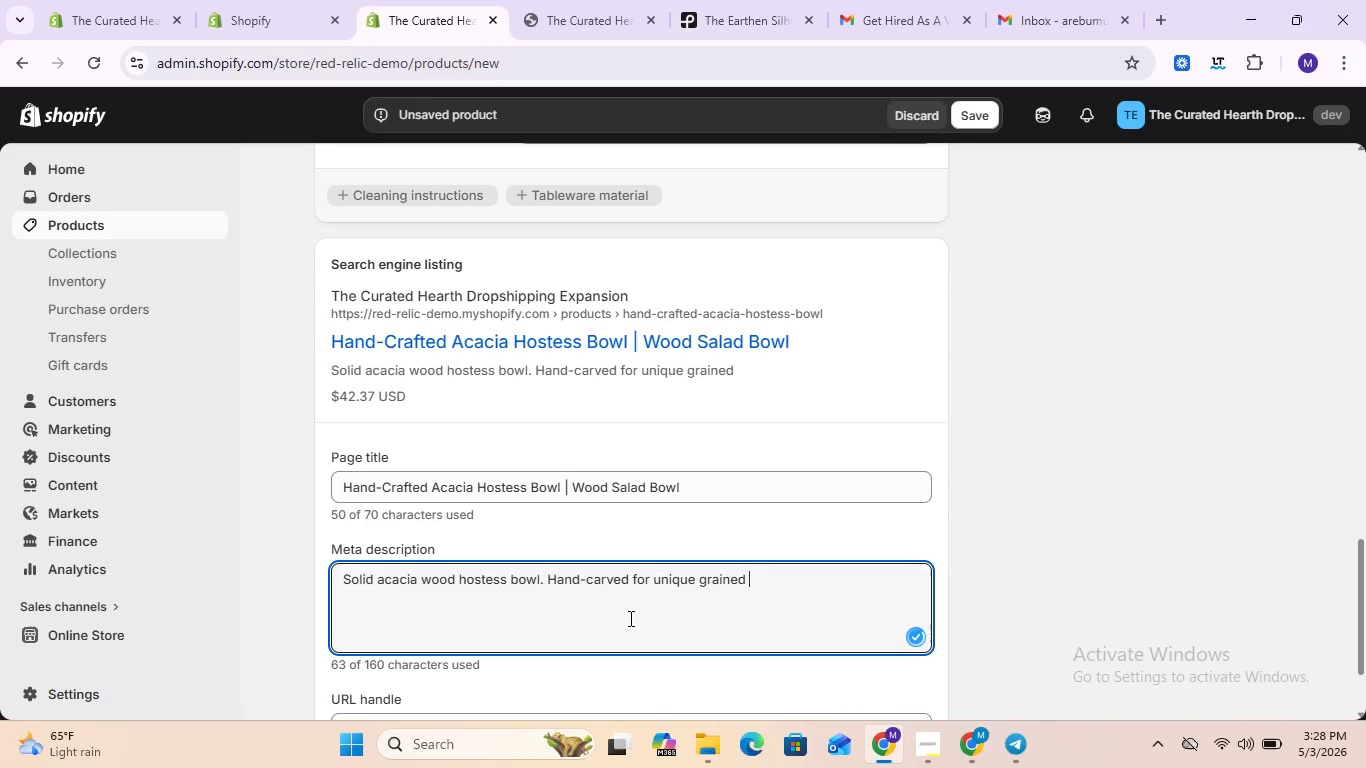 
wait(5.78)
 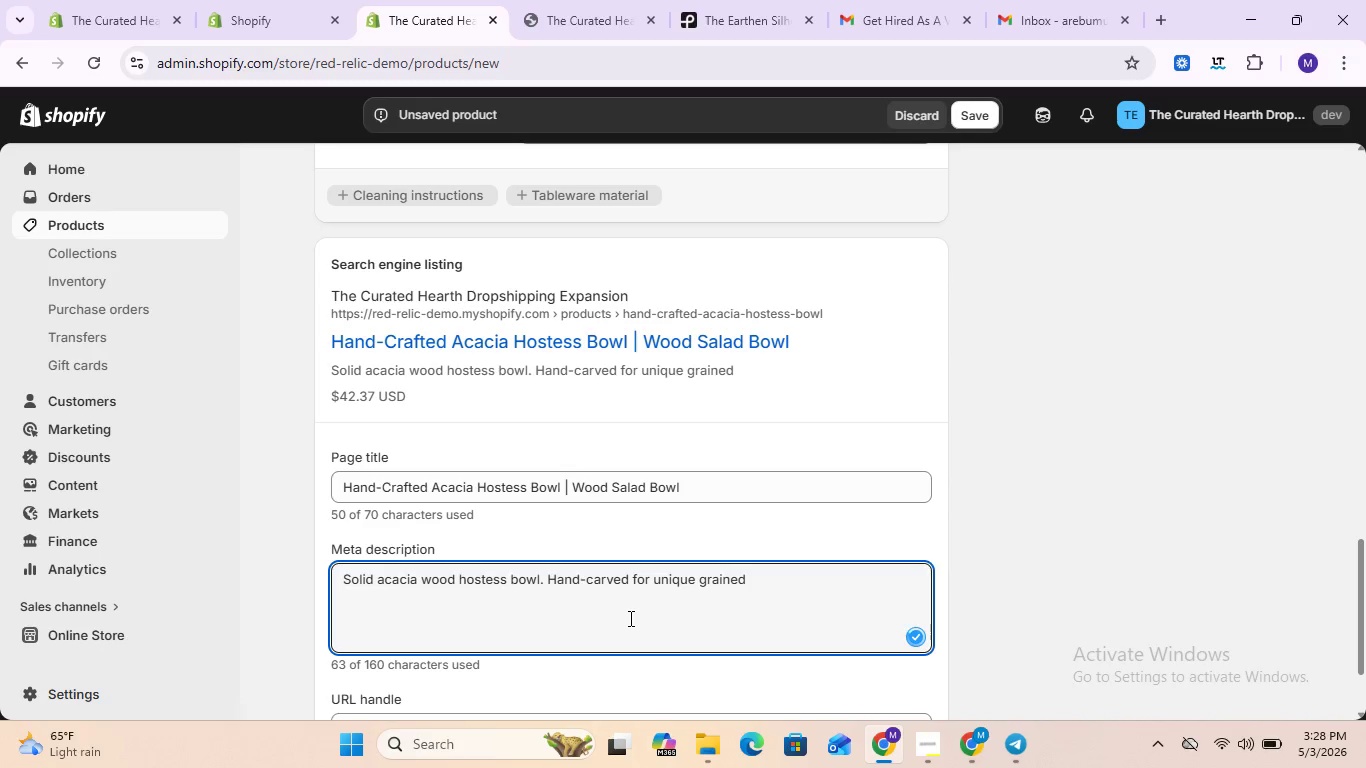 
key(Backspace)
key(Backspace)
key(Backspace)
type( and organic kitchen style.)
 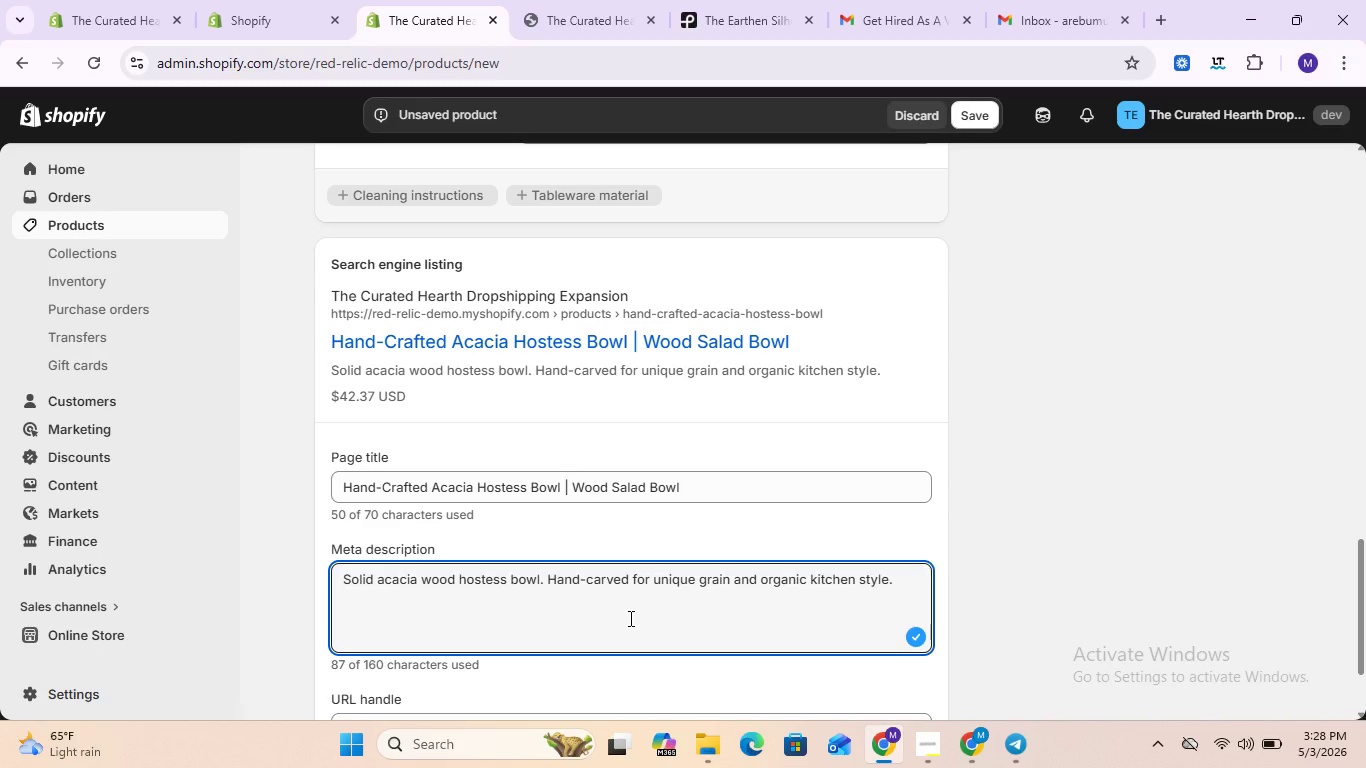 
wait(18.64)
 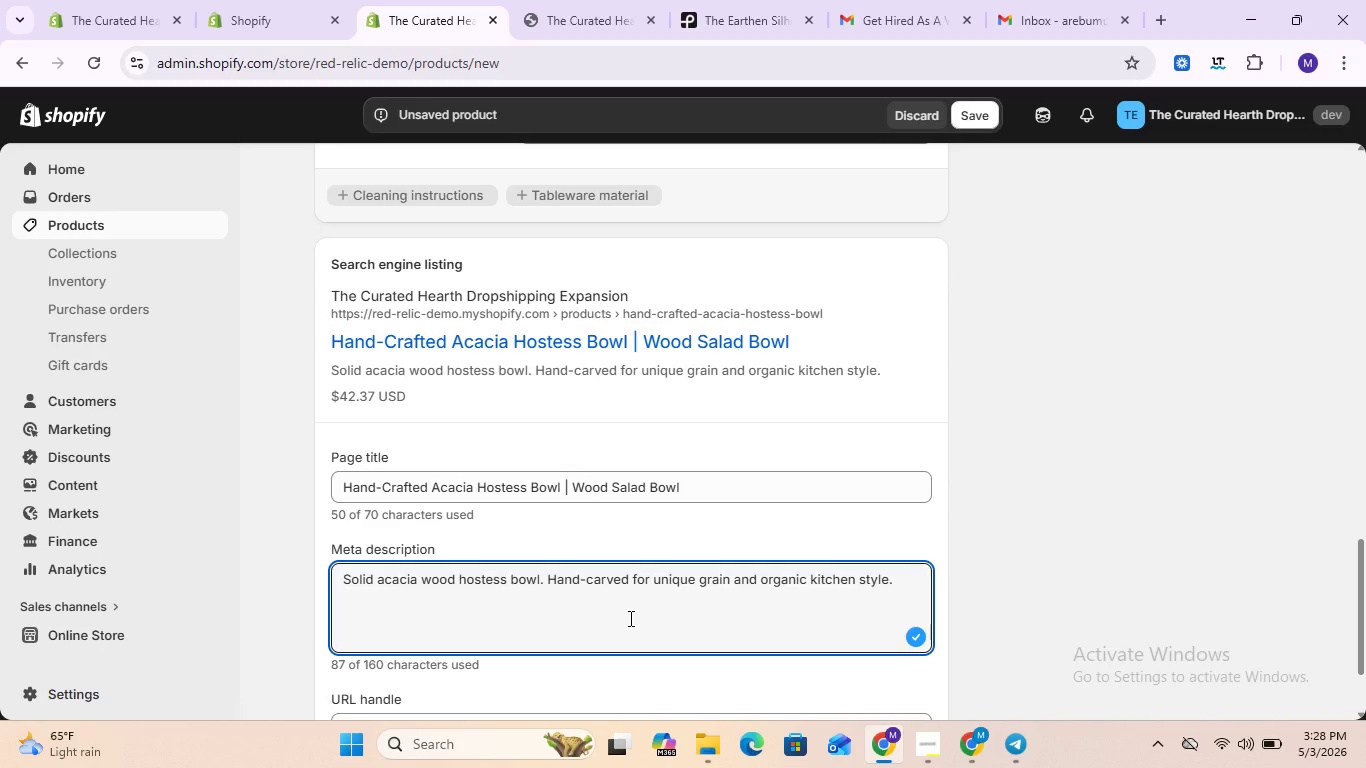 
scroll: coordinate [843, 575], scroll_direction: down, amount: 2.0
 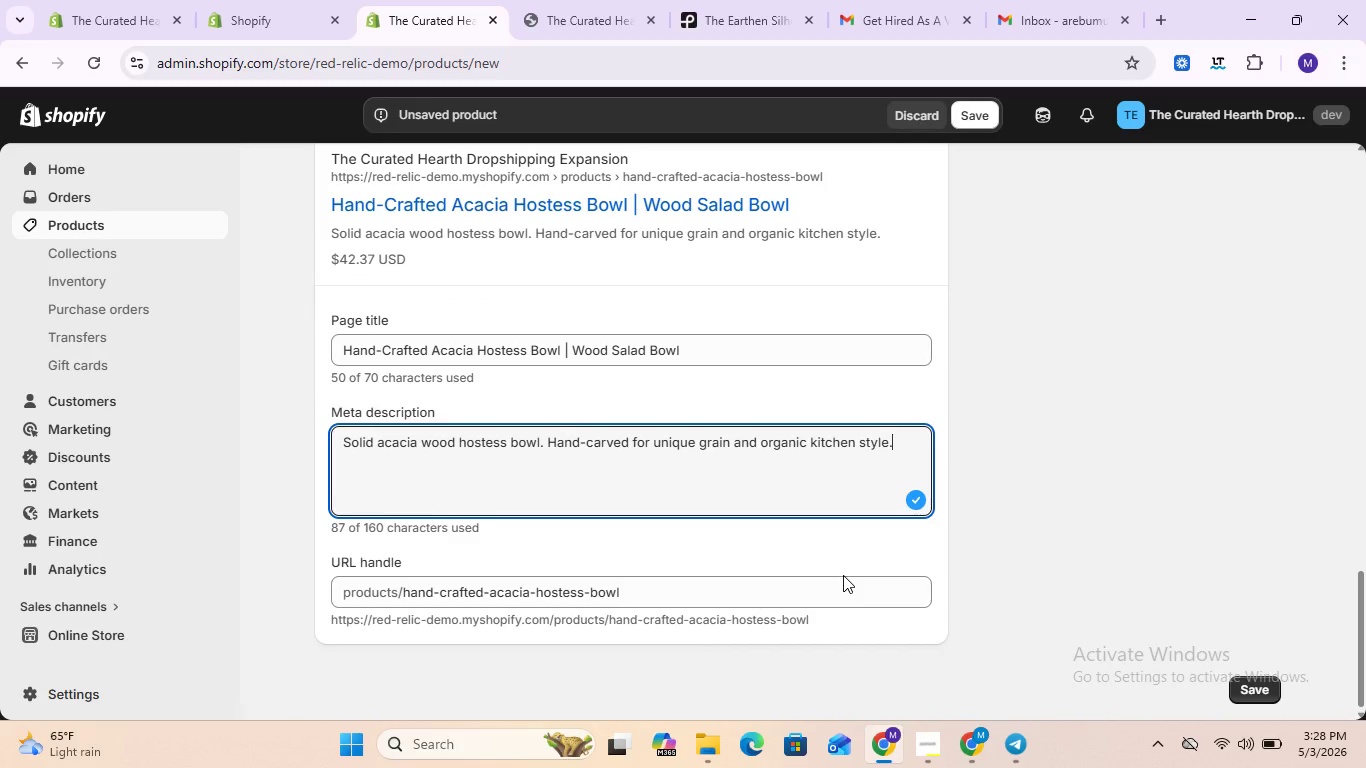 
scroll: coordinate [843, 575], scroll_direction: up, amount: 3.0
 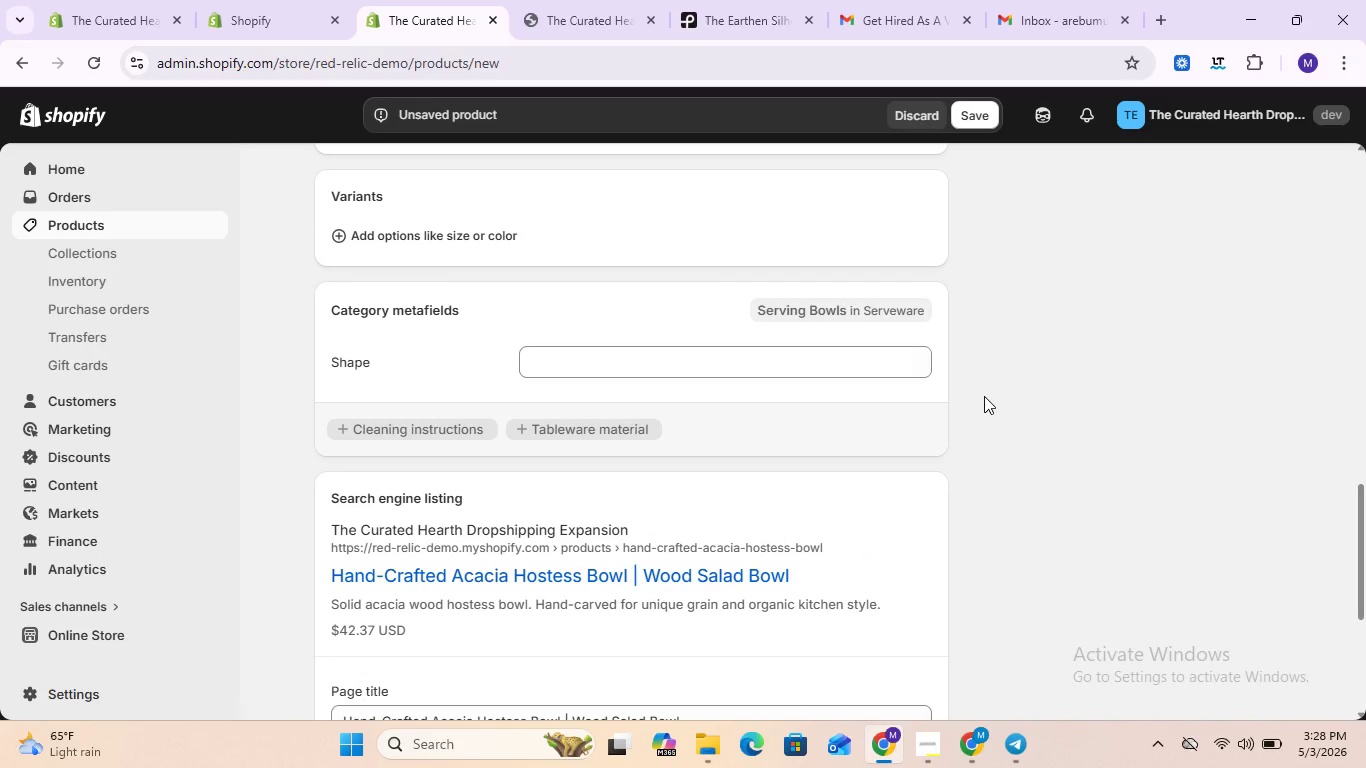 
triple_click([984, 398])
 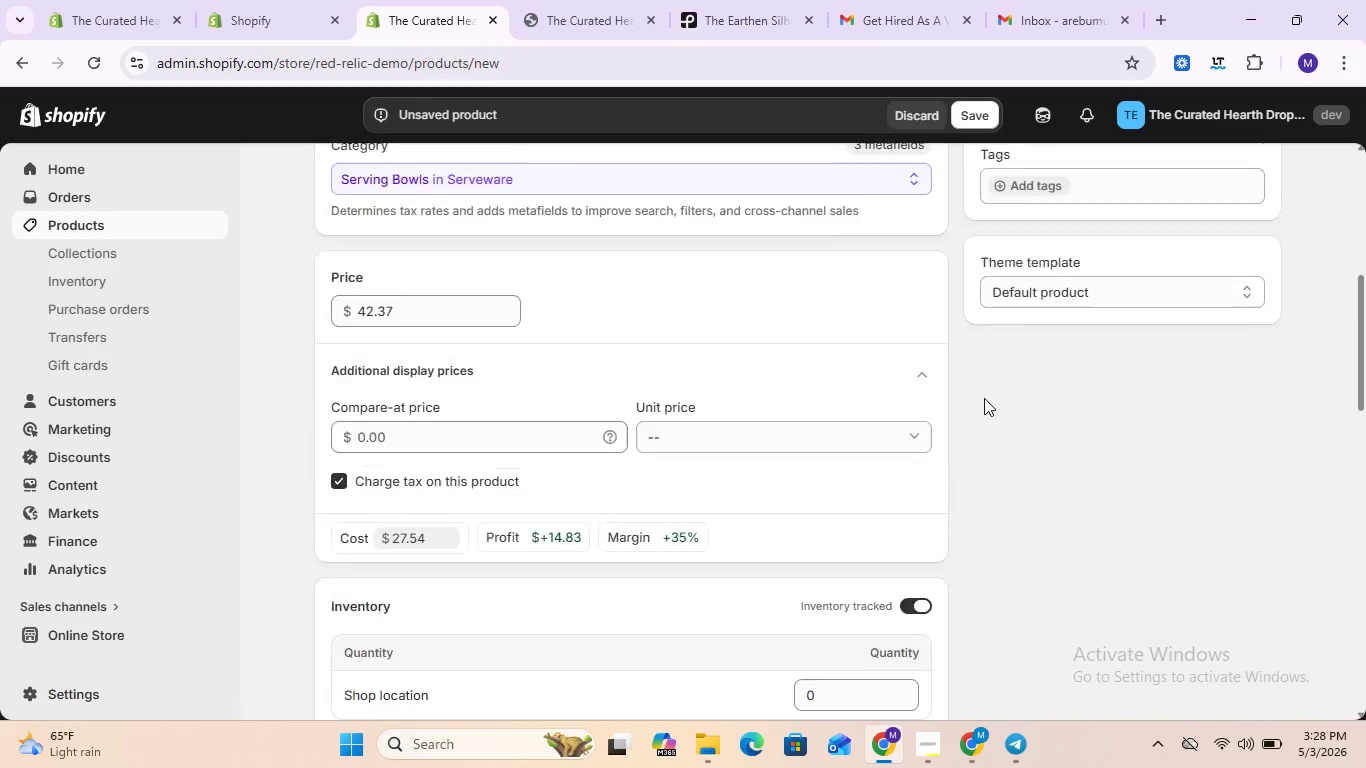 
double_click([984, 398])
 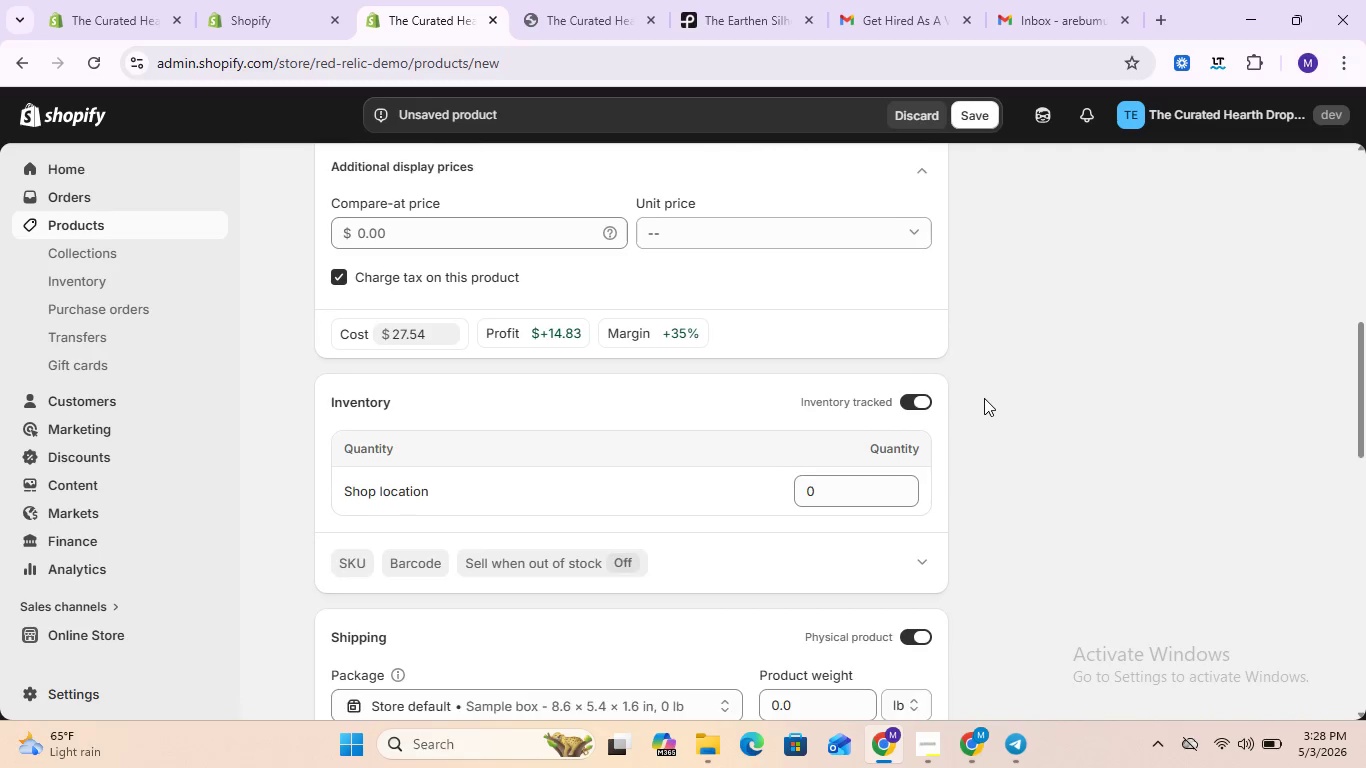 
triple_click([984, 398])
 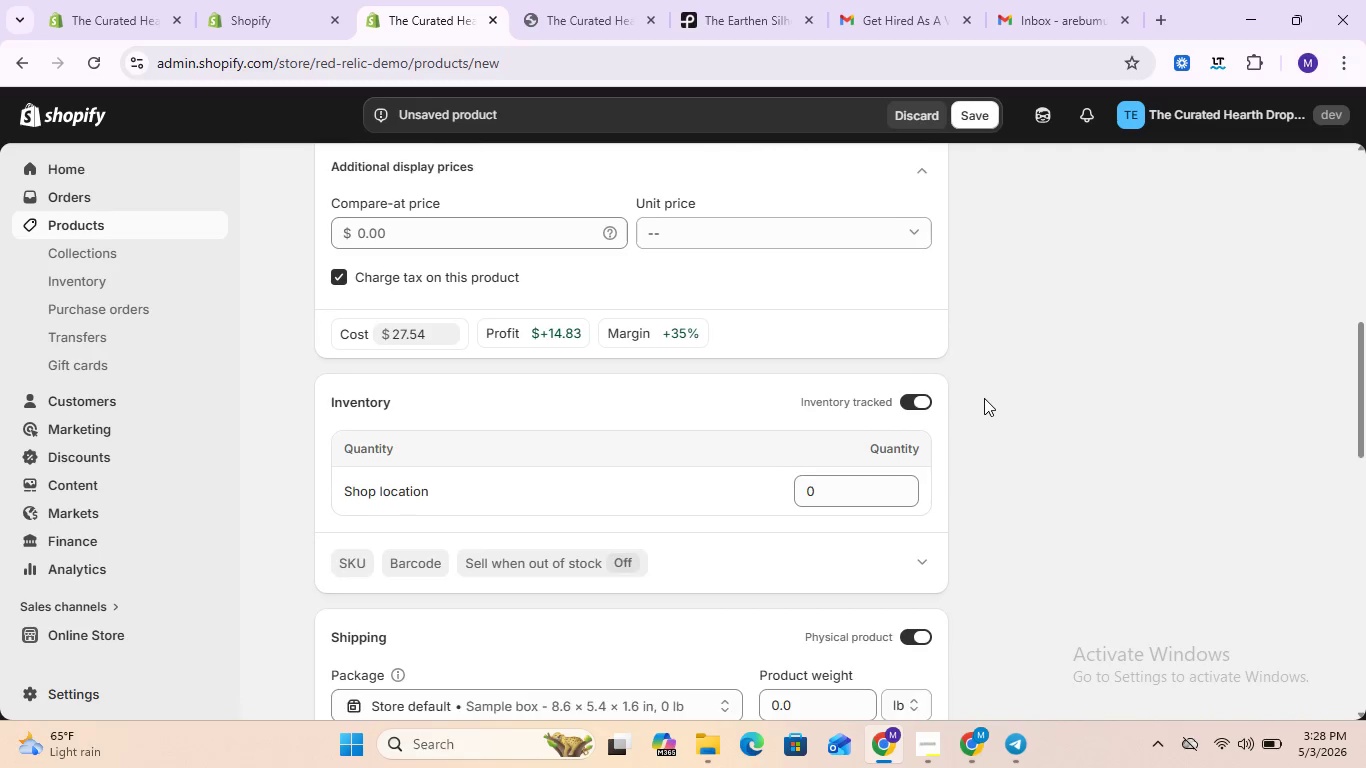 
triple_click([984, 398])
 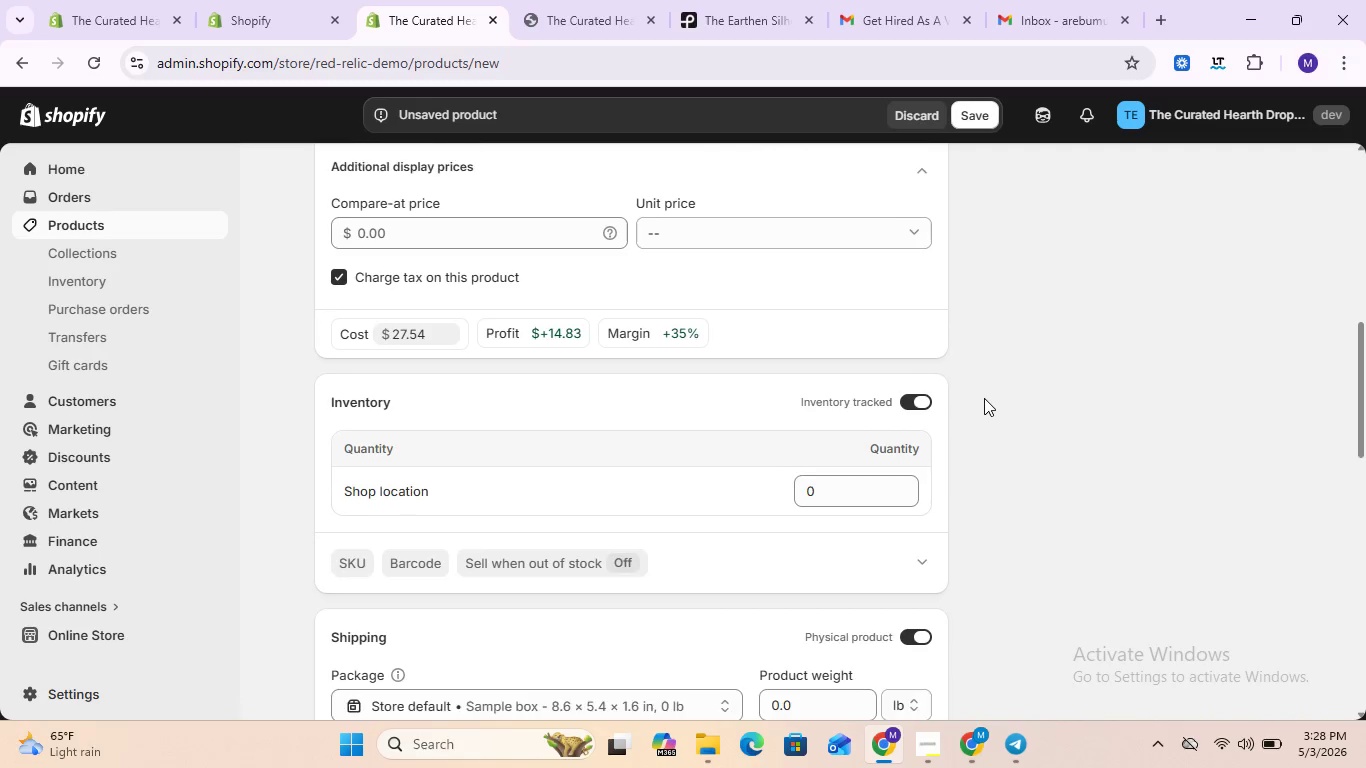 
triple_click([984, 398])
 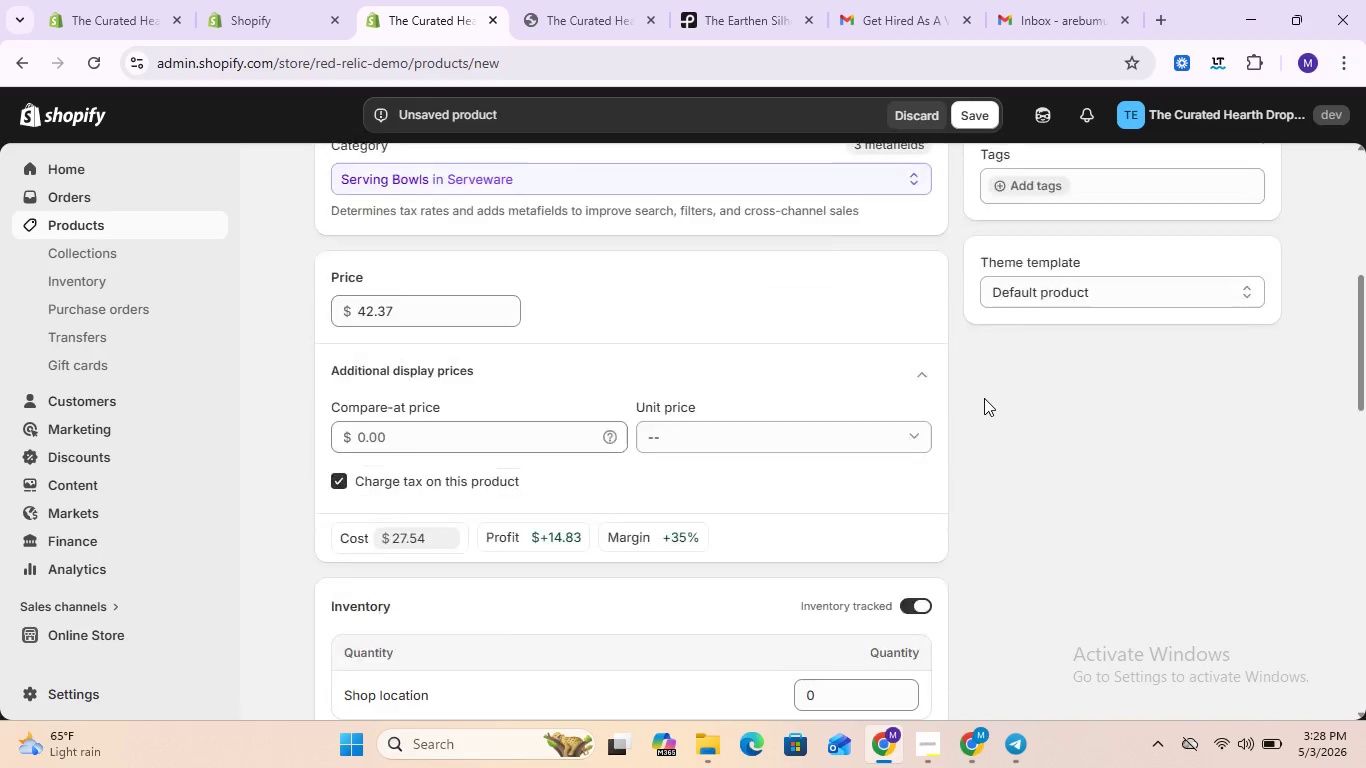 
triple_click([984, 398])
 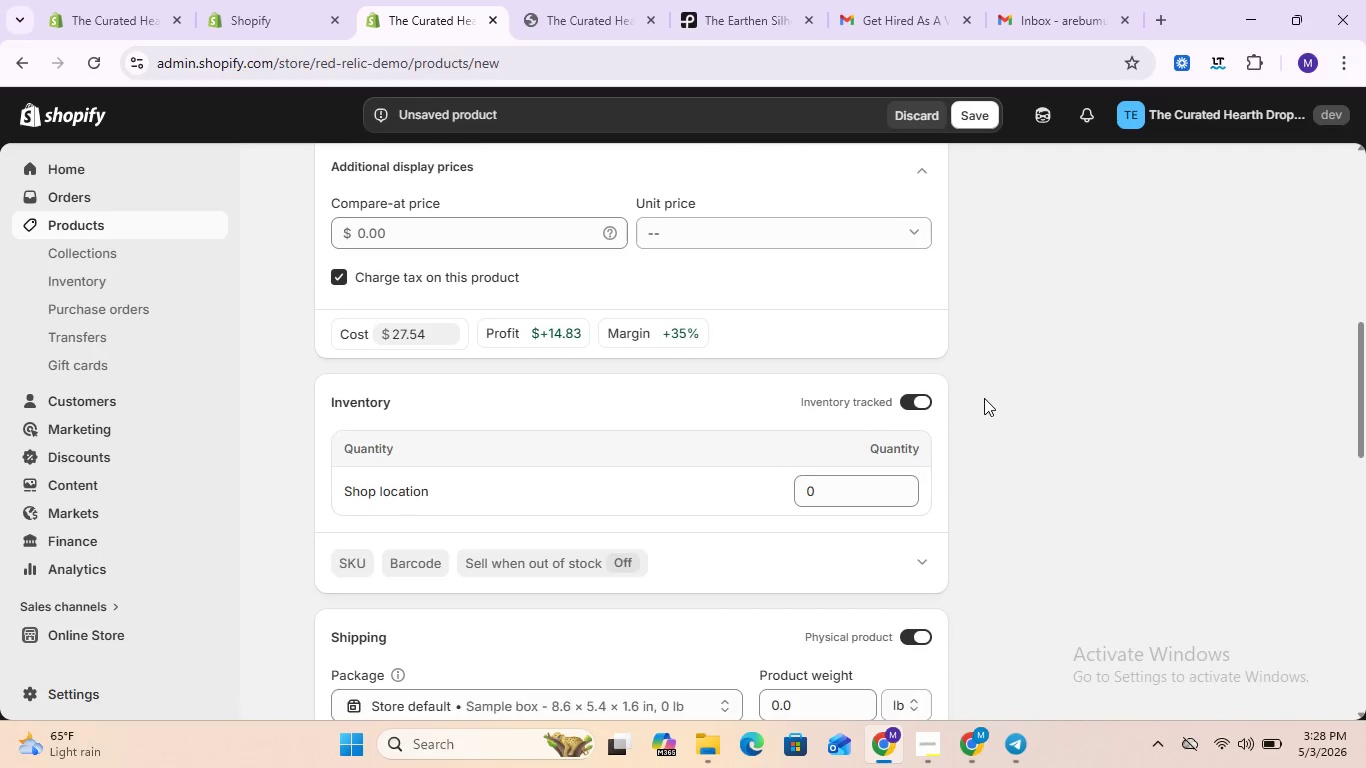 
triple_click([984, 398])
 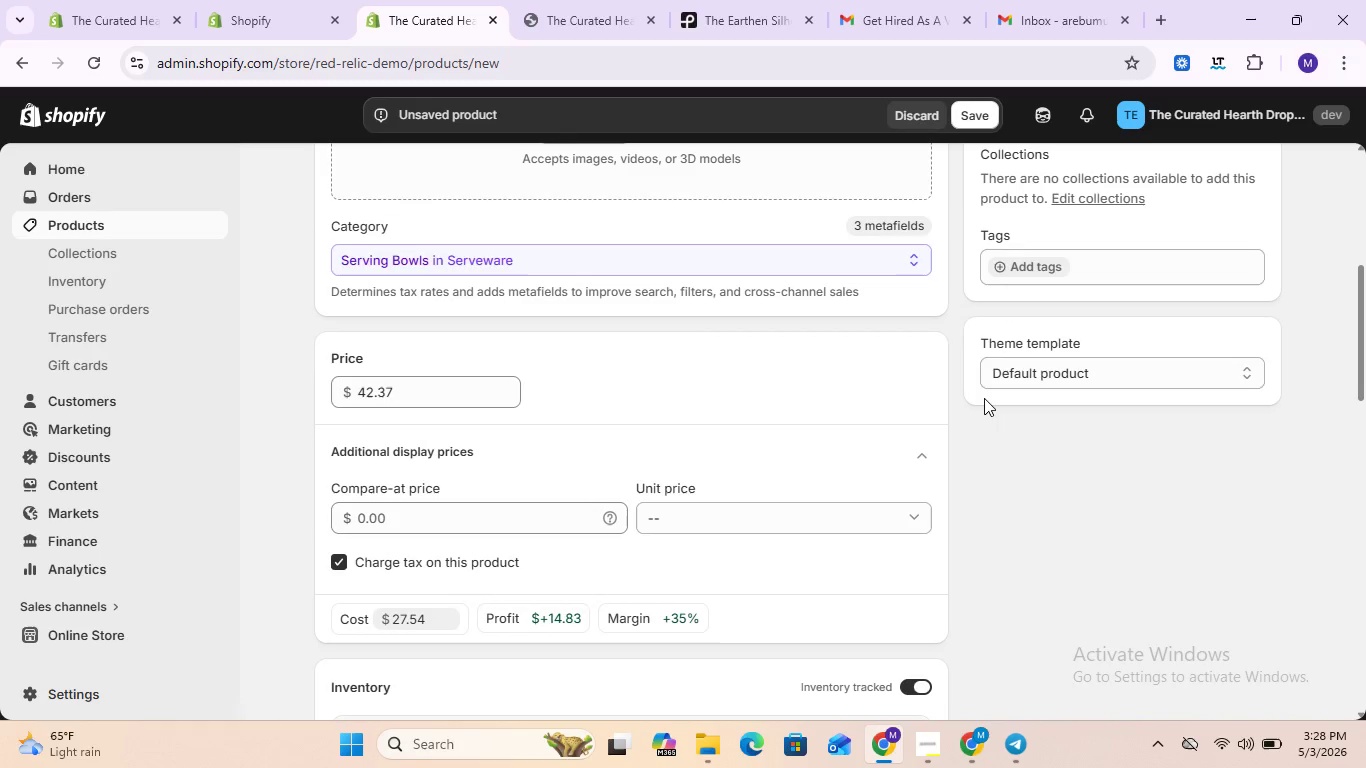 
triple_click([984, 398])
 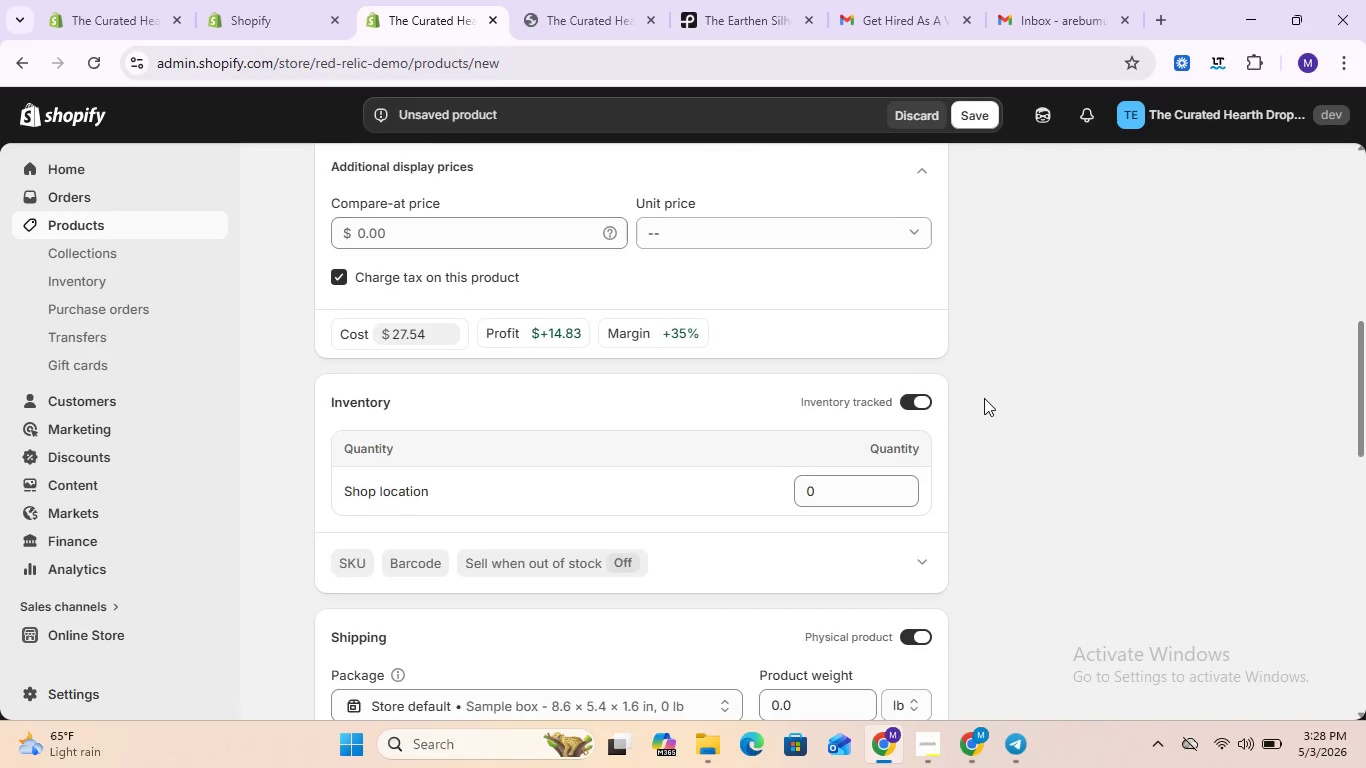 
triple_click([984, 398])
 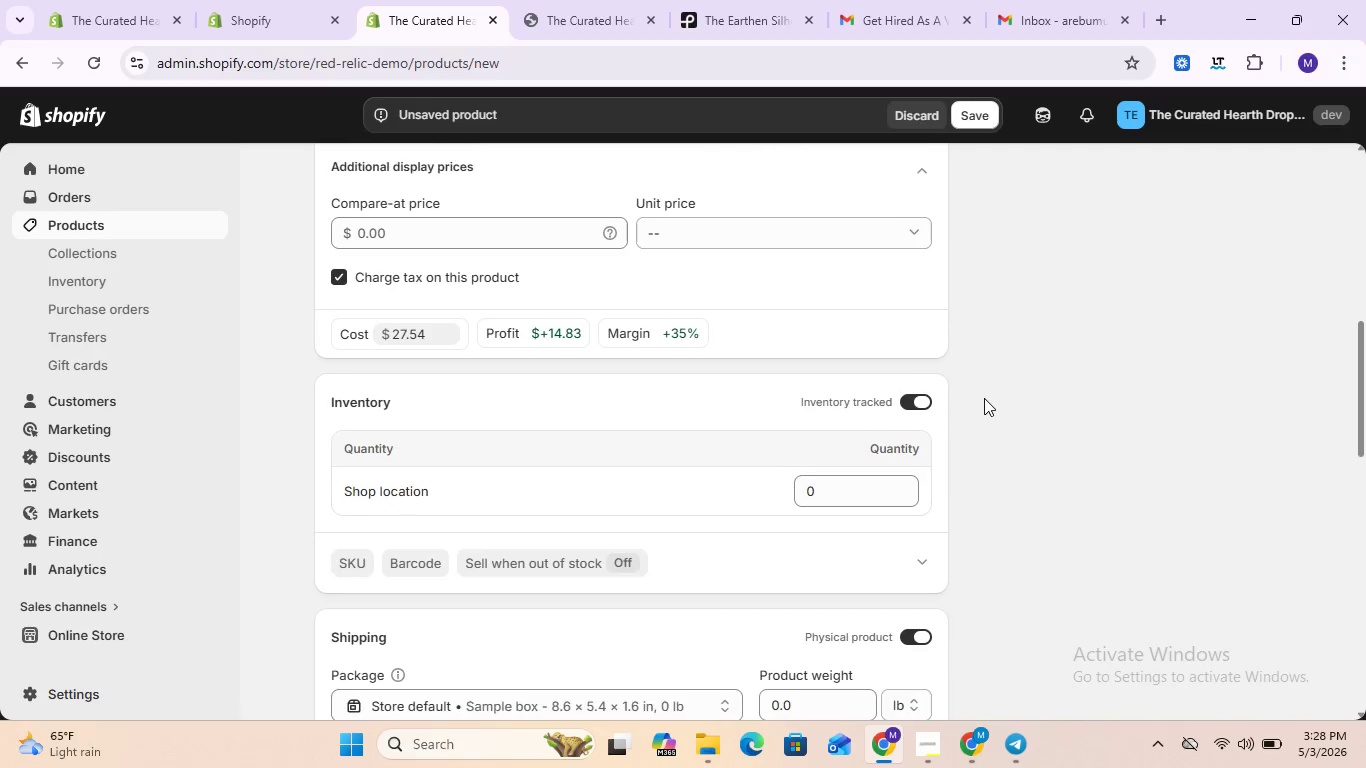 
triple_click([984, 398])
 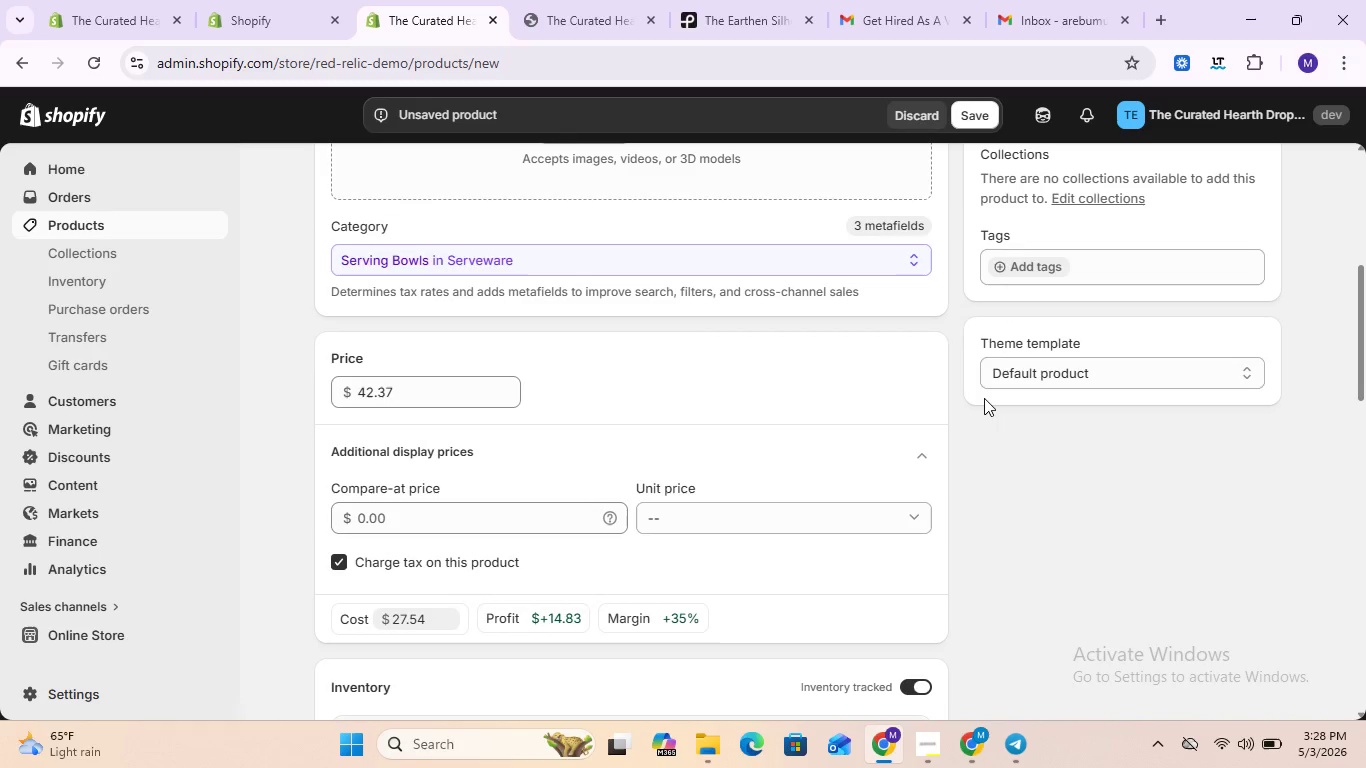 
triple_click([984, 398])
 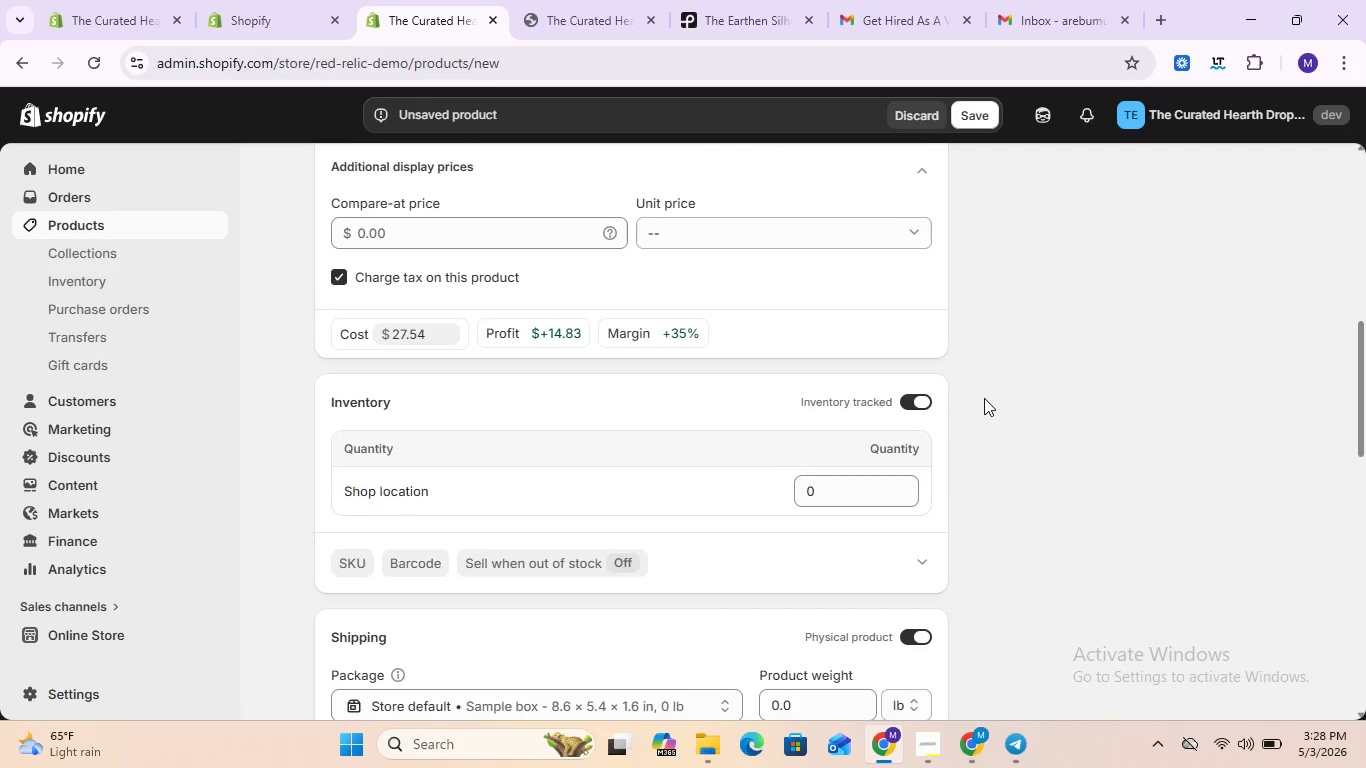 
triple_click([984, 398])
 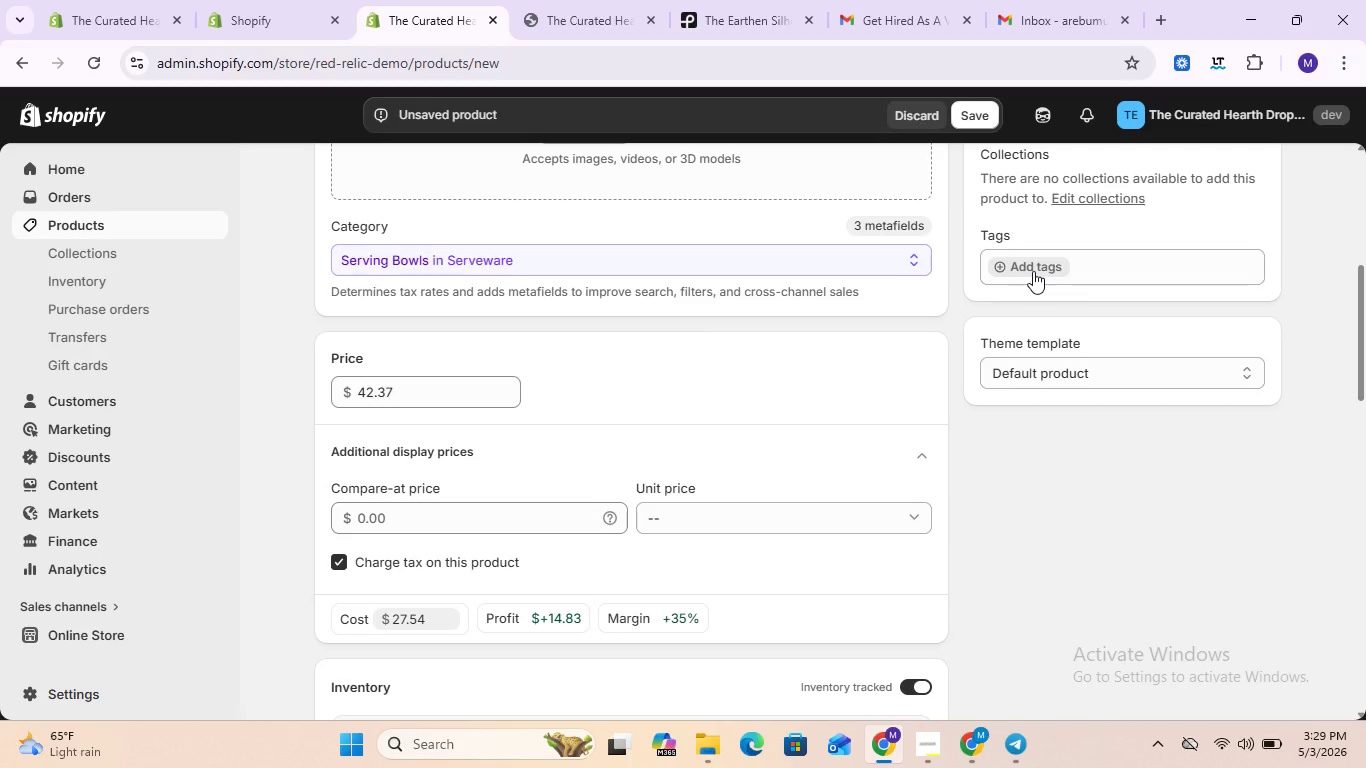 
scroll: coordinate [984, 398], scroll_direction: up, amount: 9.0
 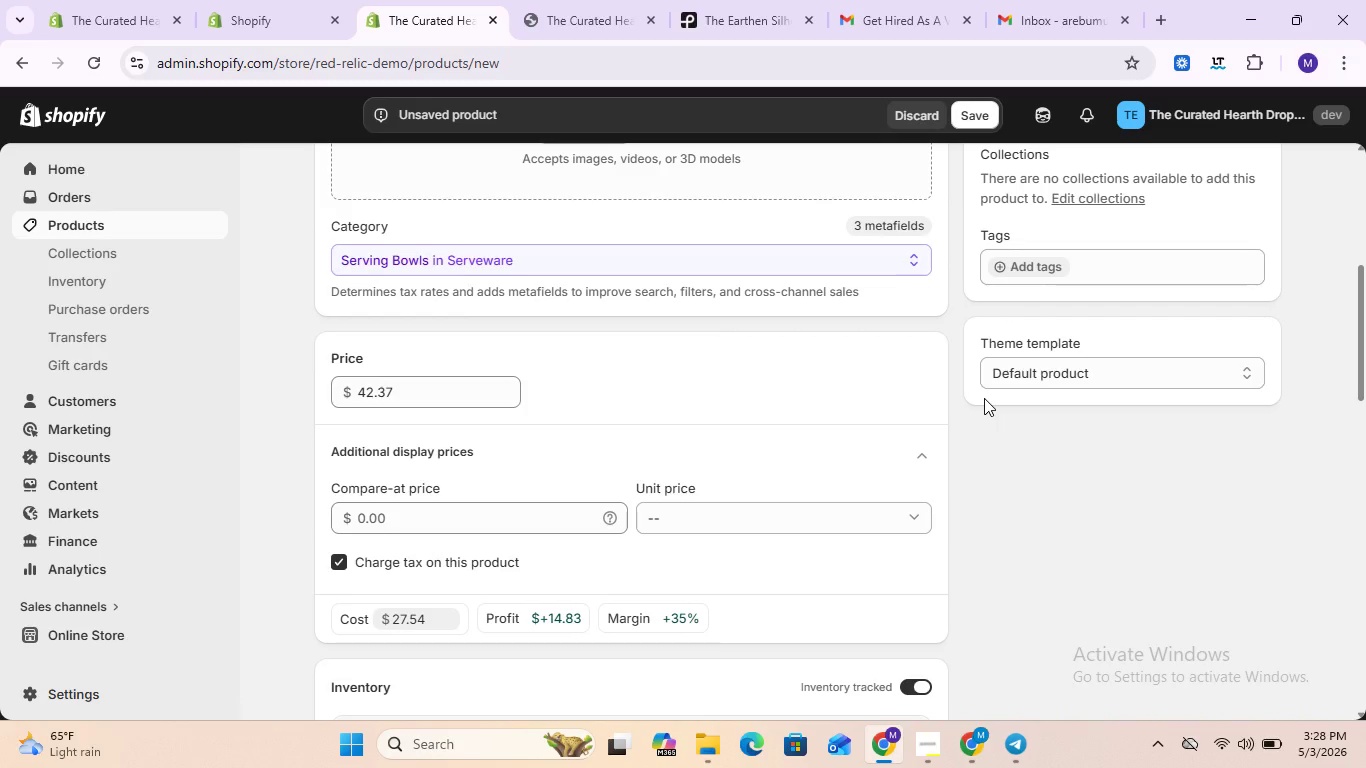 
wait(10.16)
 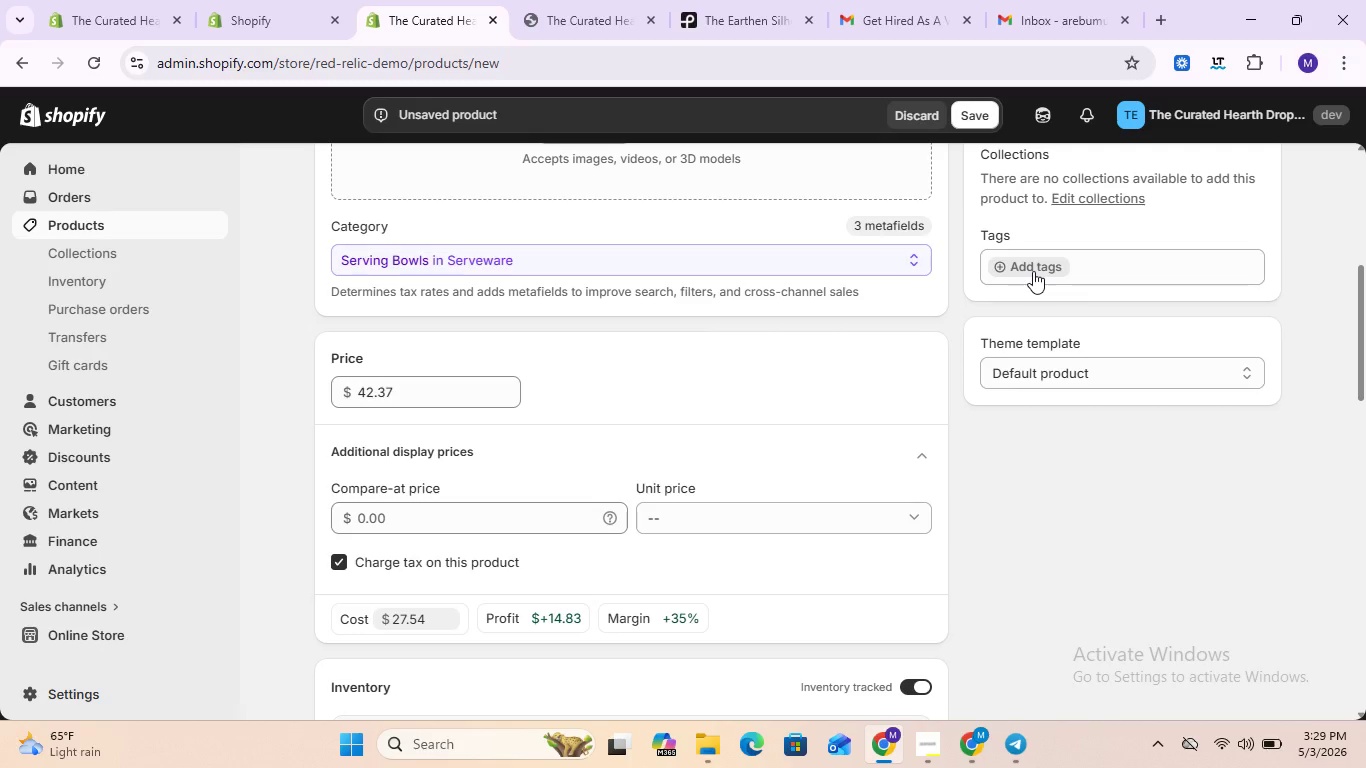 
left_click([1033, 271])
 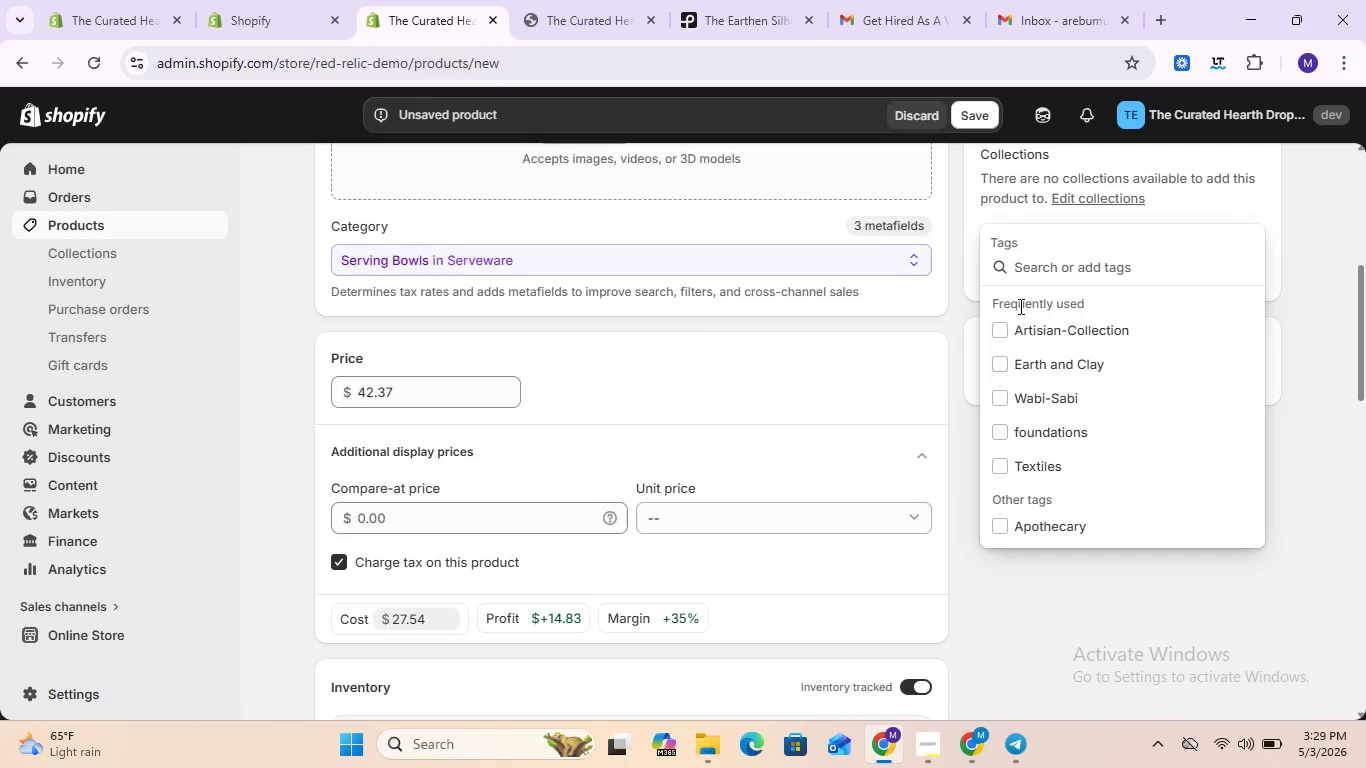 
wait(7.98)
 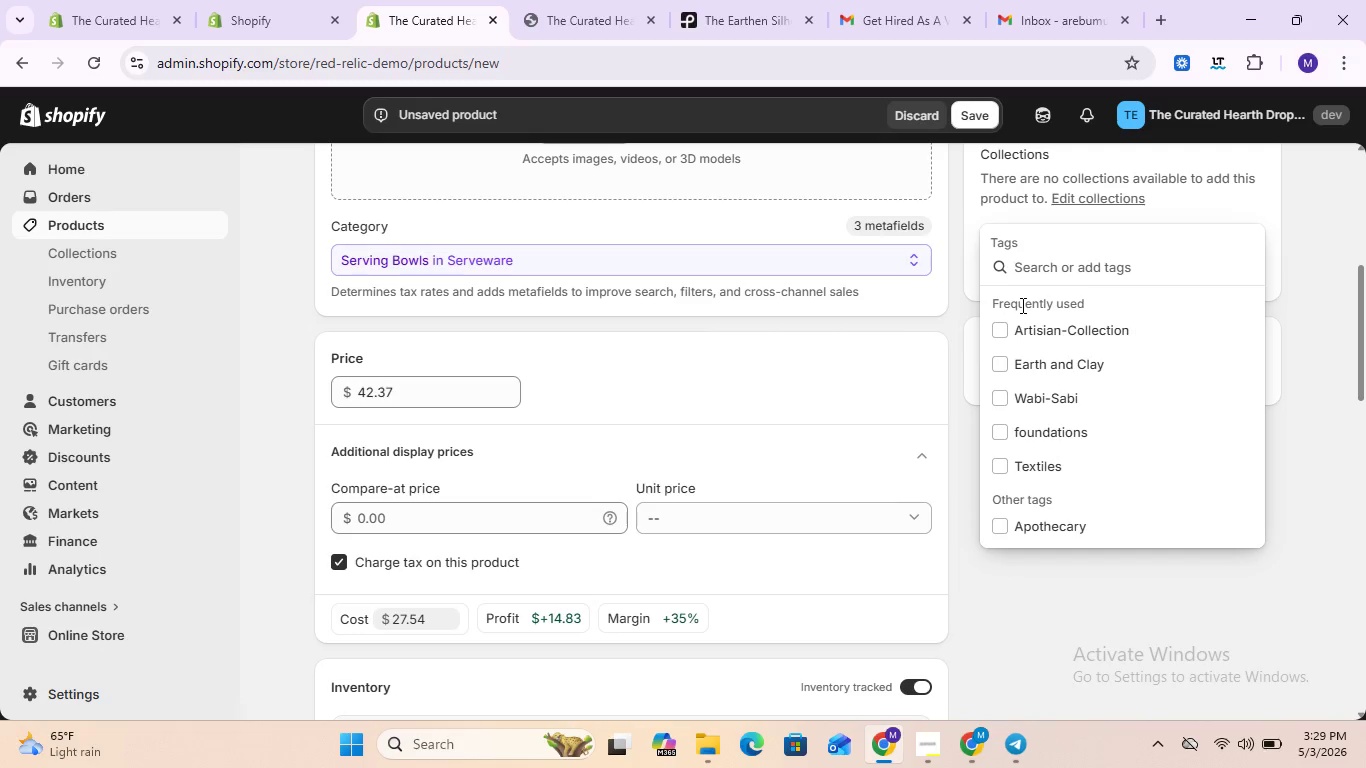 
left_click([1003, 391])
 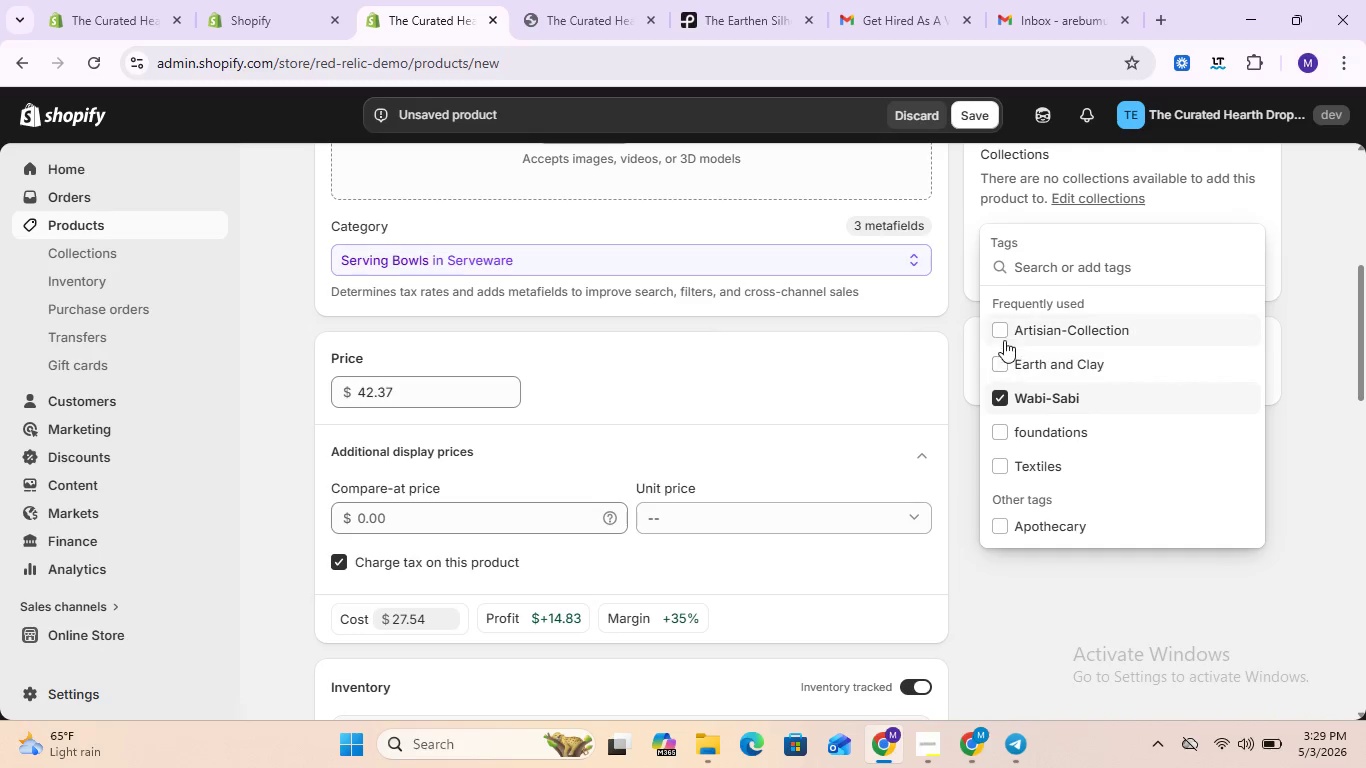 
left_click([1002, 331])
 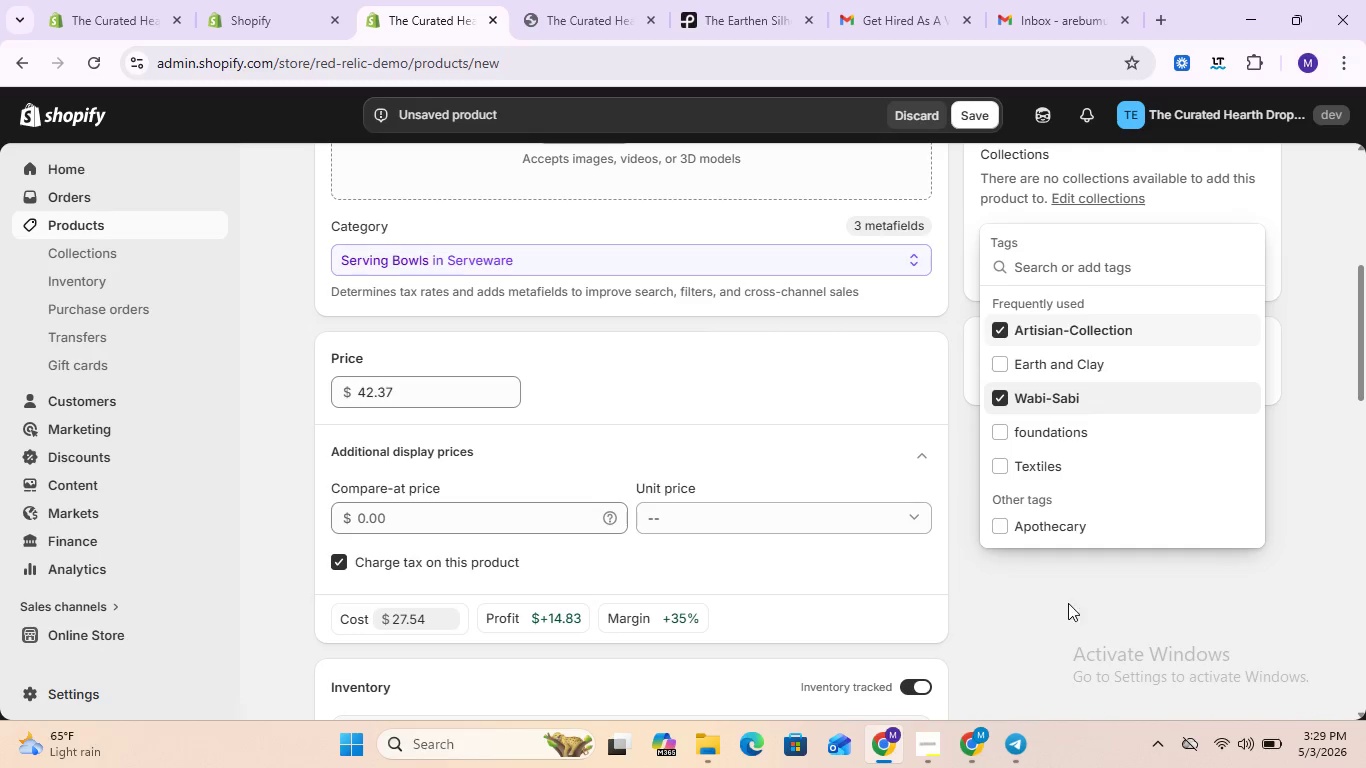 
left_click([1044, 606])
 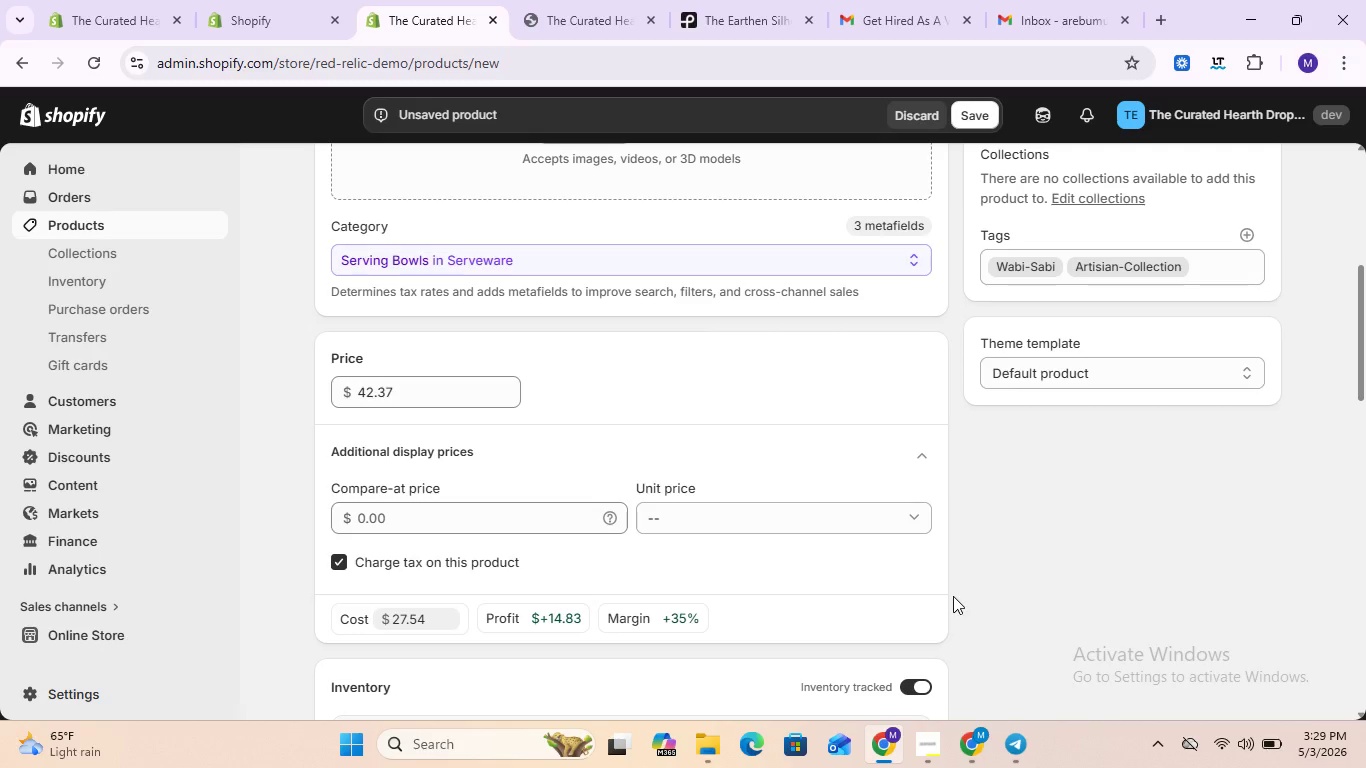 
scroll: coordinate [835, 595], scroll_direction: down, amount: 2.0
 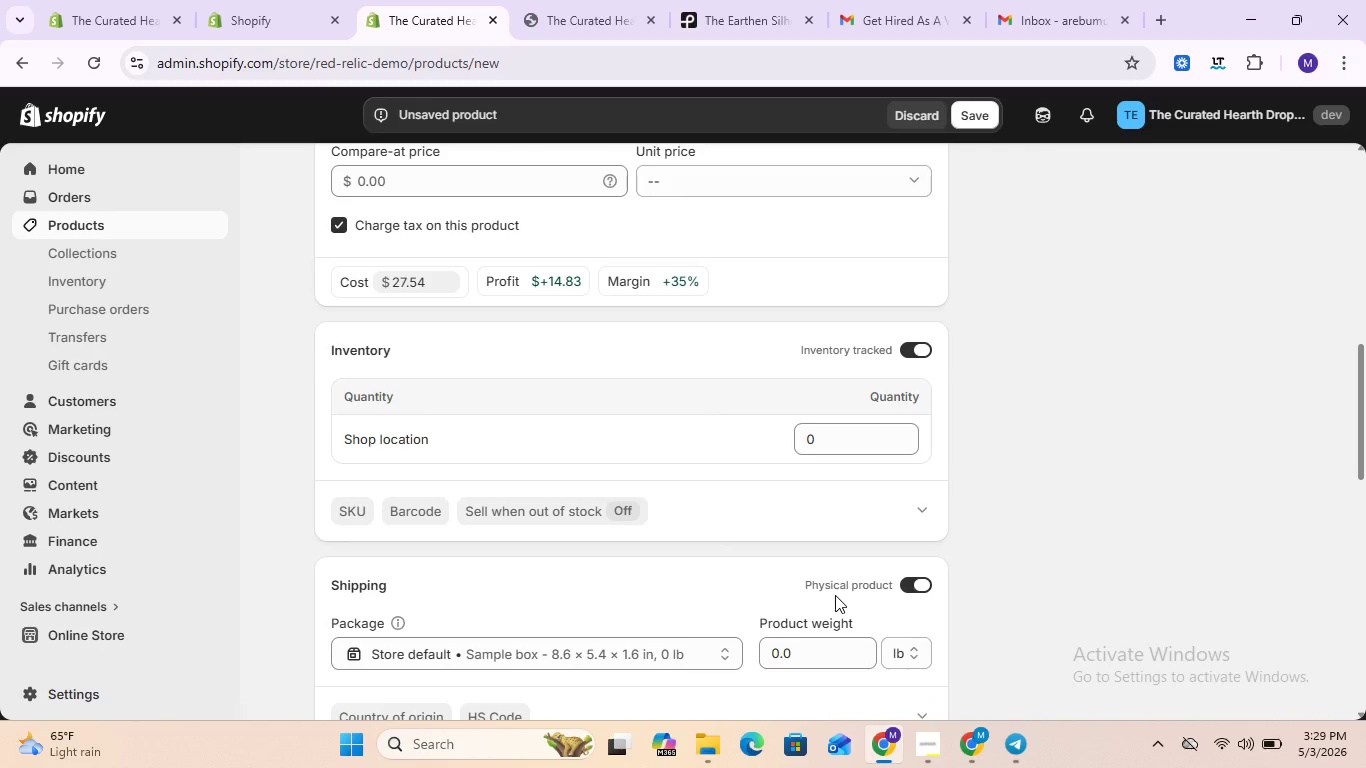 
scroll: coordinate [835, 596], scroll_direction: up, amount: 4.0
 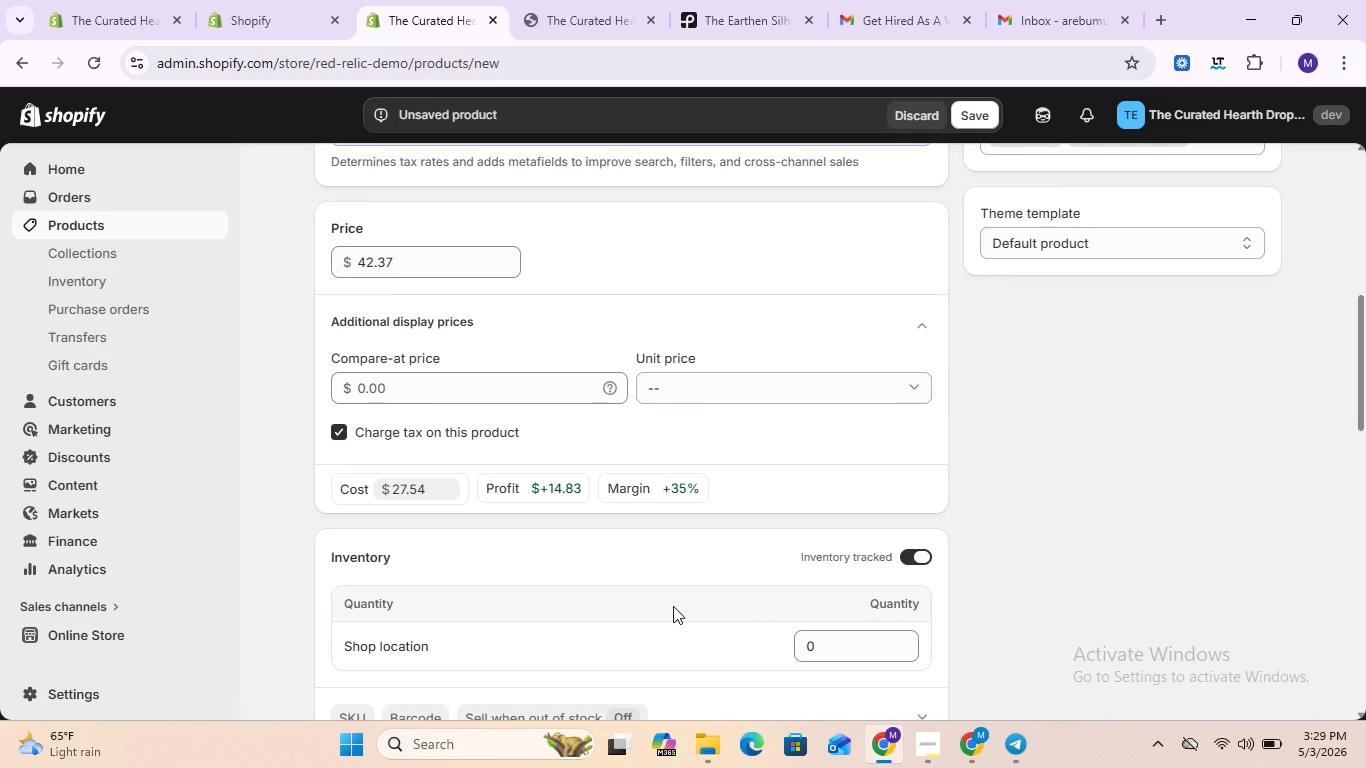 
scroll: coordinate [673, 606], scroll_direction: down, amount: 2.0
 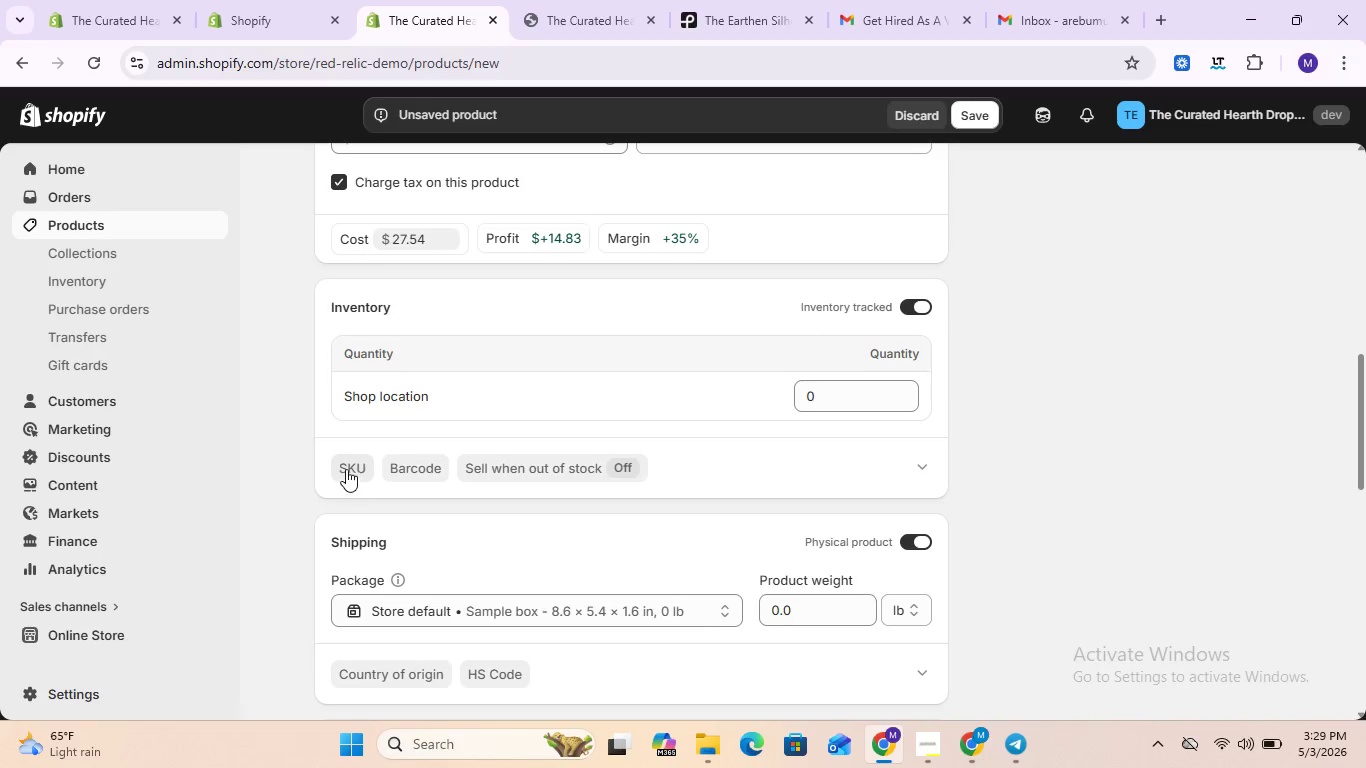 
left_click([344, 463])
 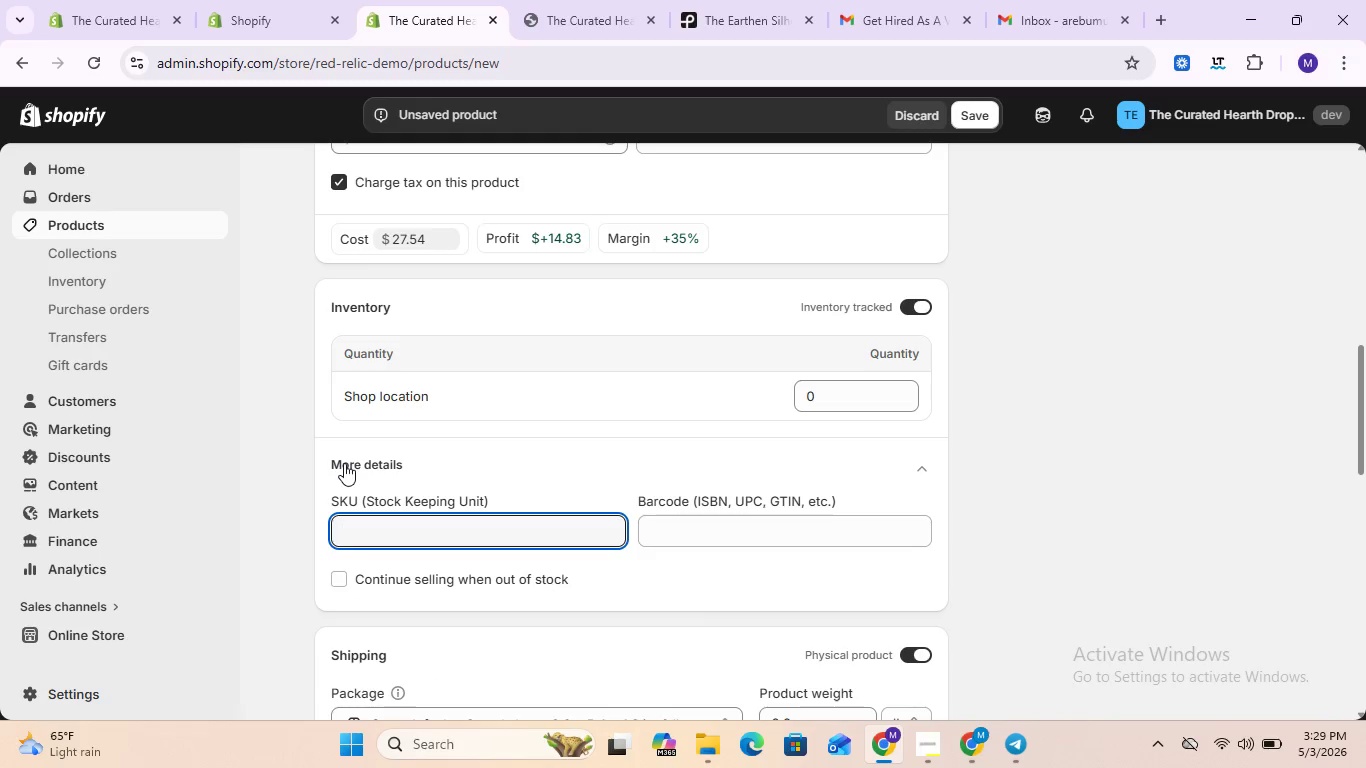 
key(CapsLock)
 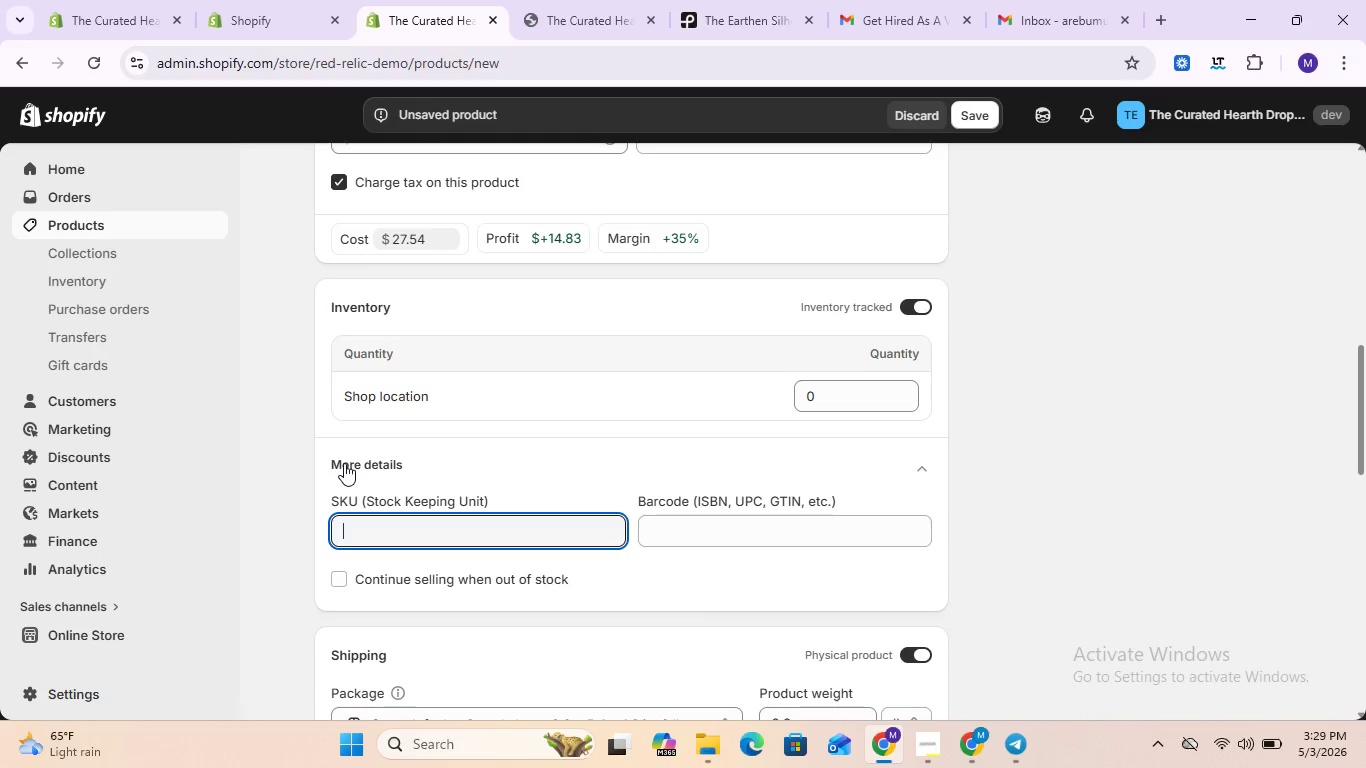 
type(CH-DS)
 